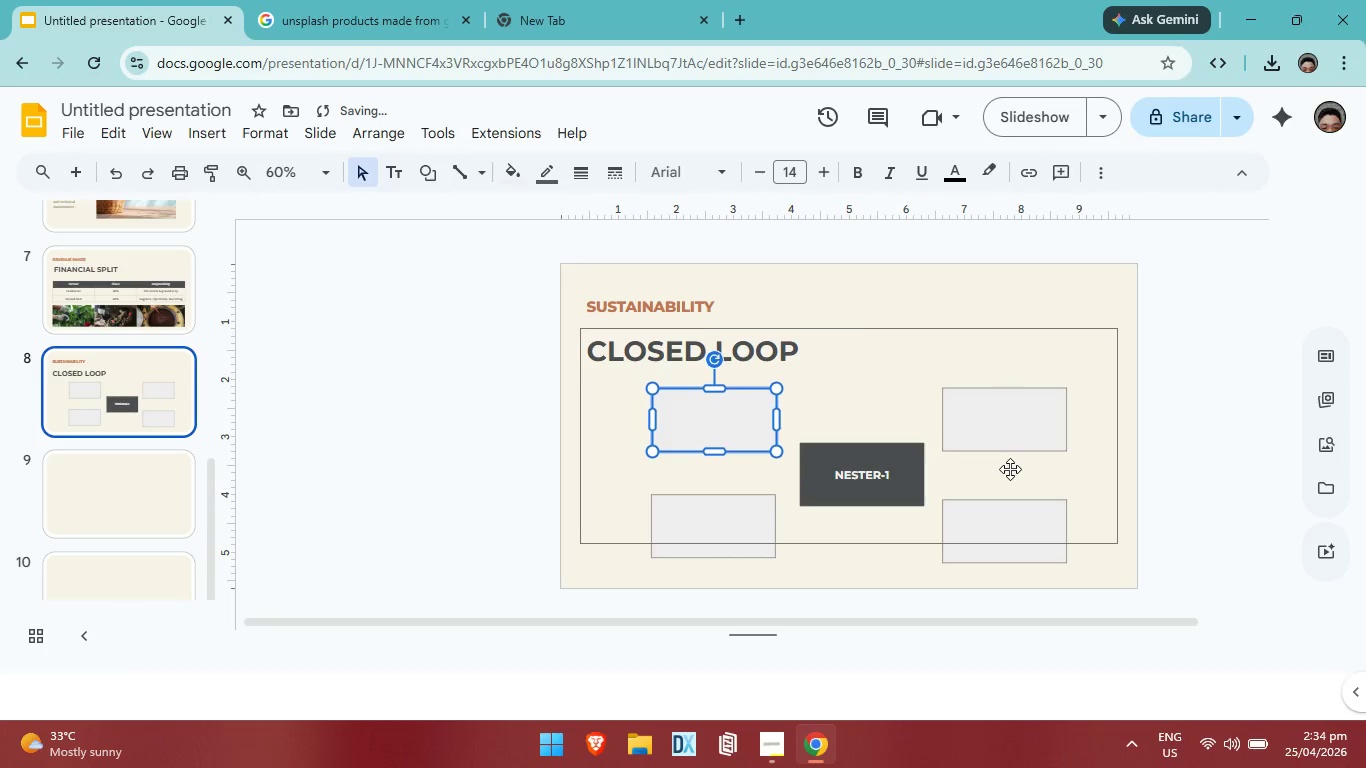 
key(ArrowDown)
 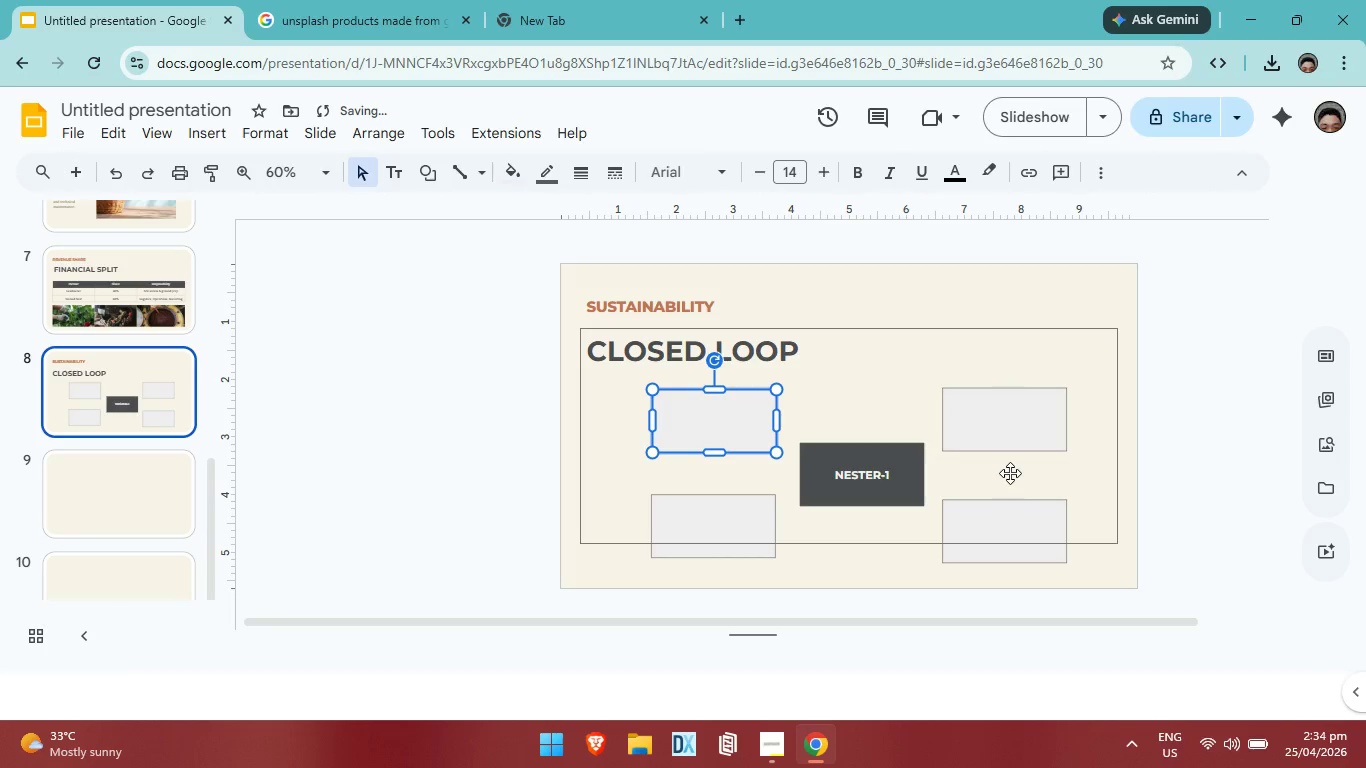 
key(ArrowDown)
 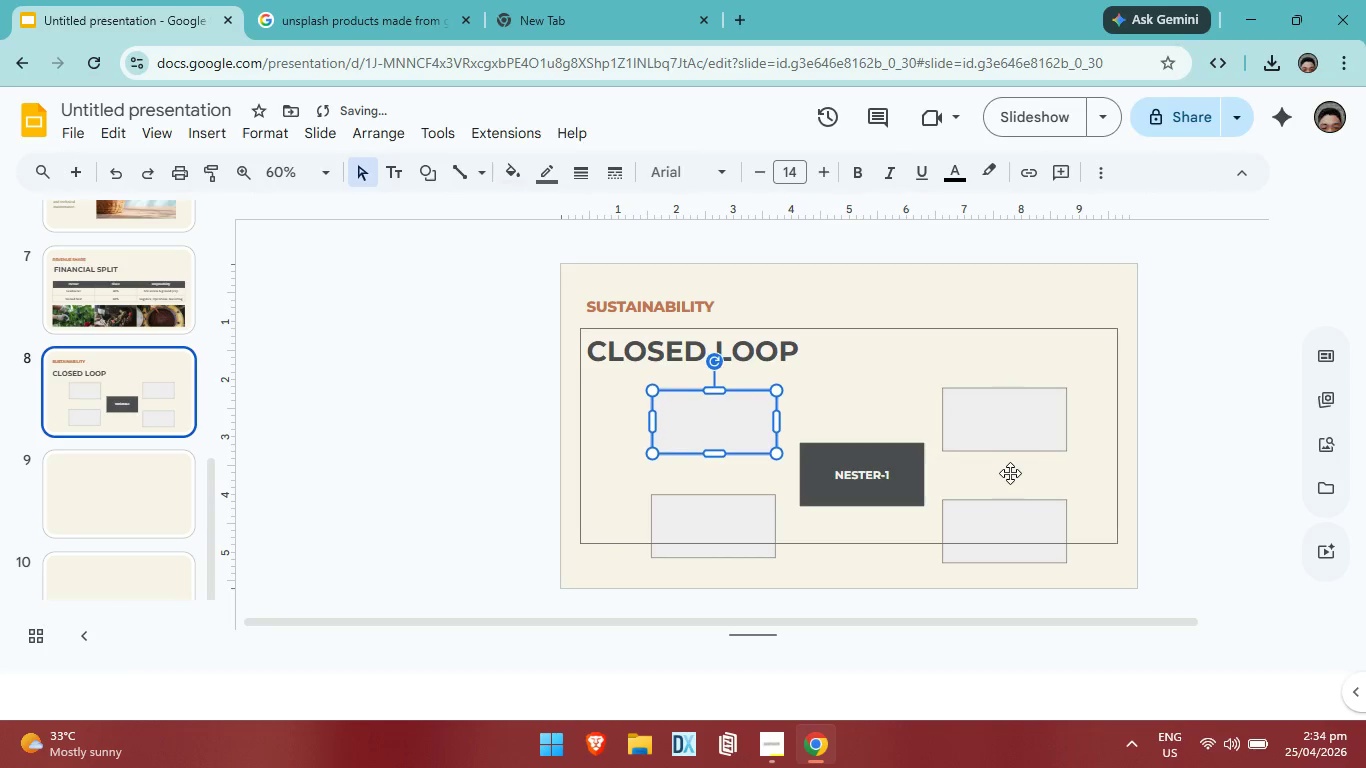 
key(ArrowDown)
 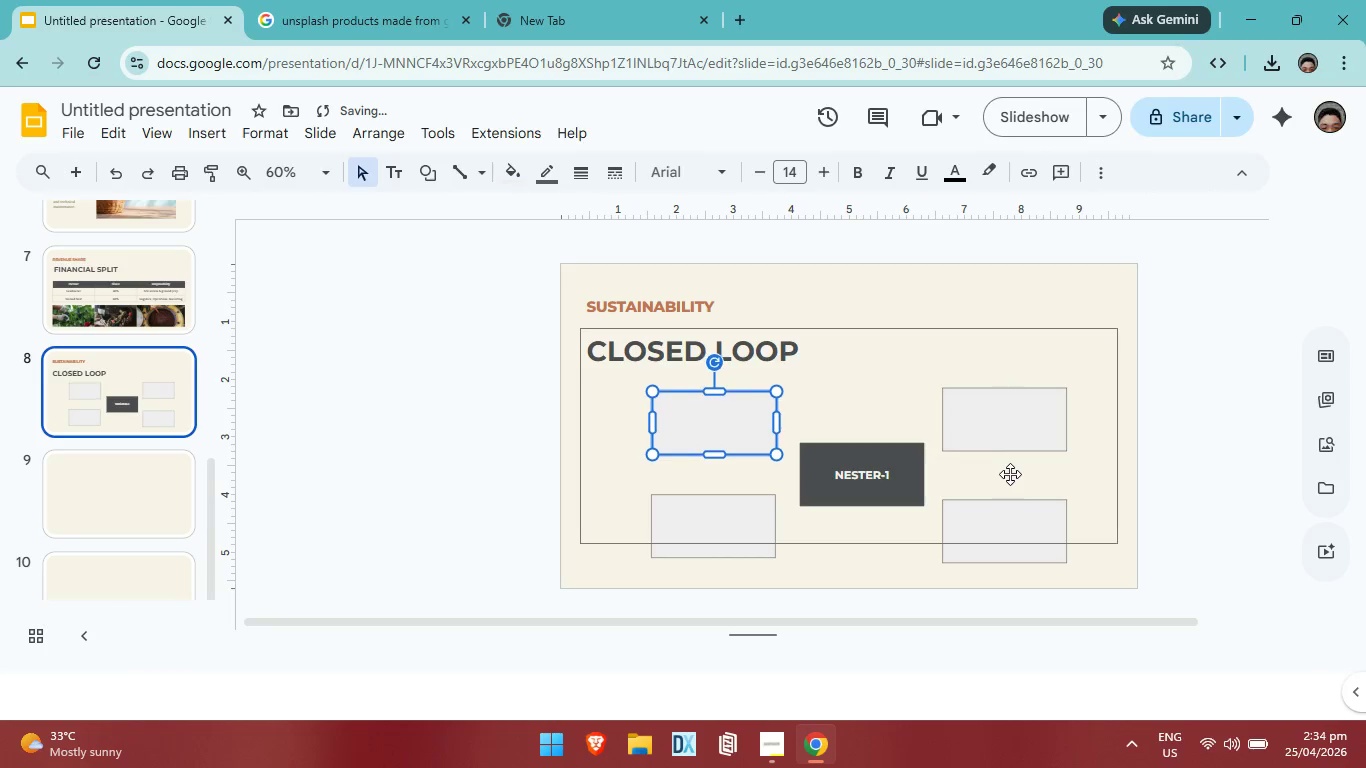 
key(ArrowDown)
 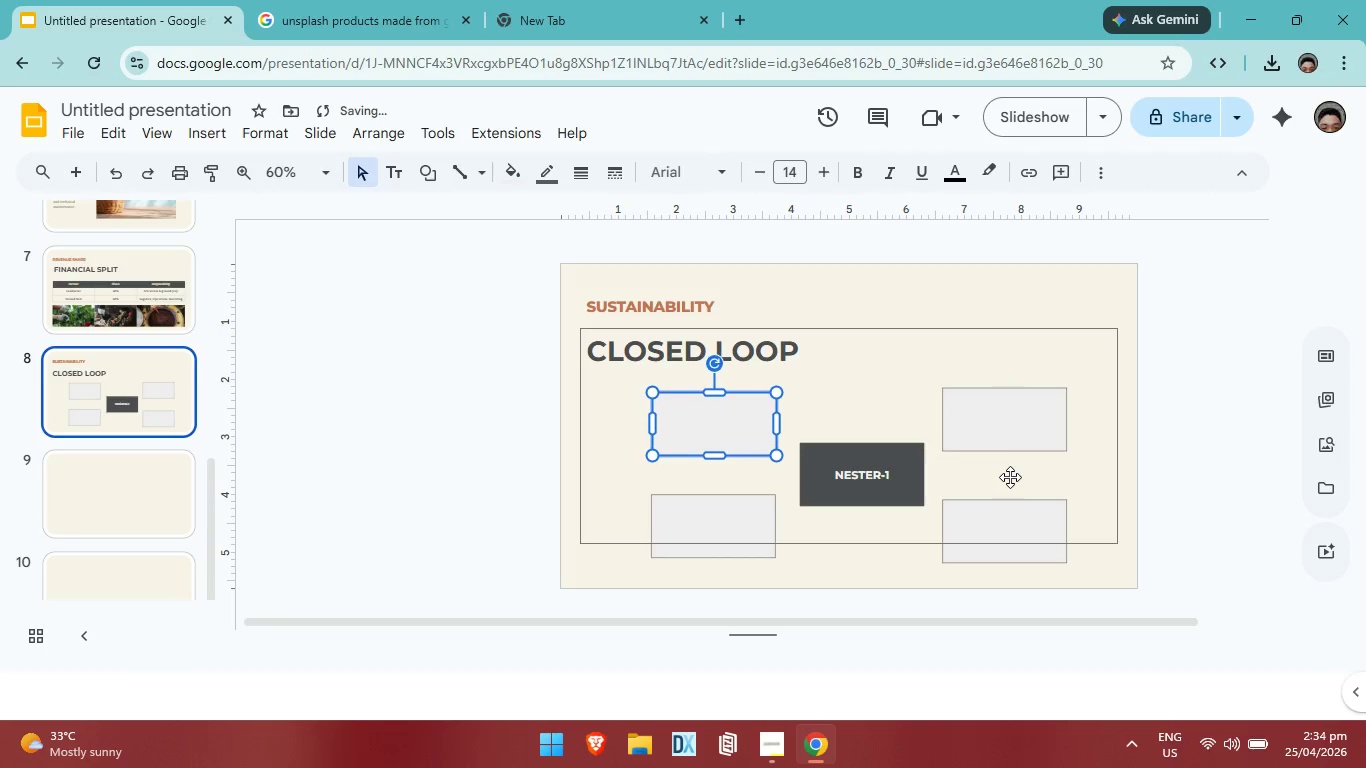 
key(ArrowDown)
 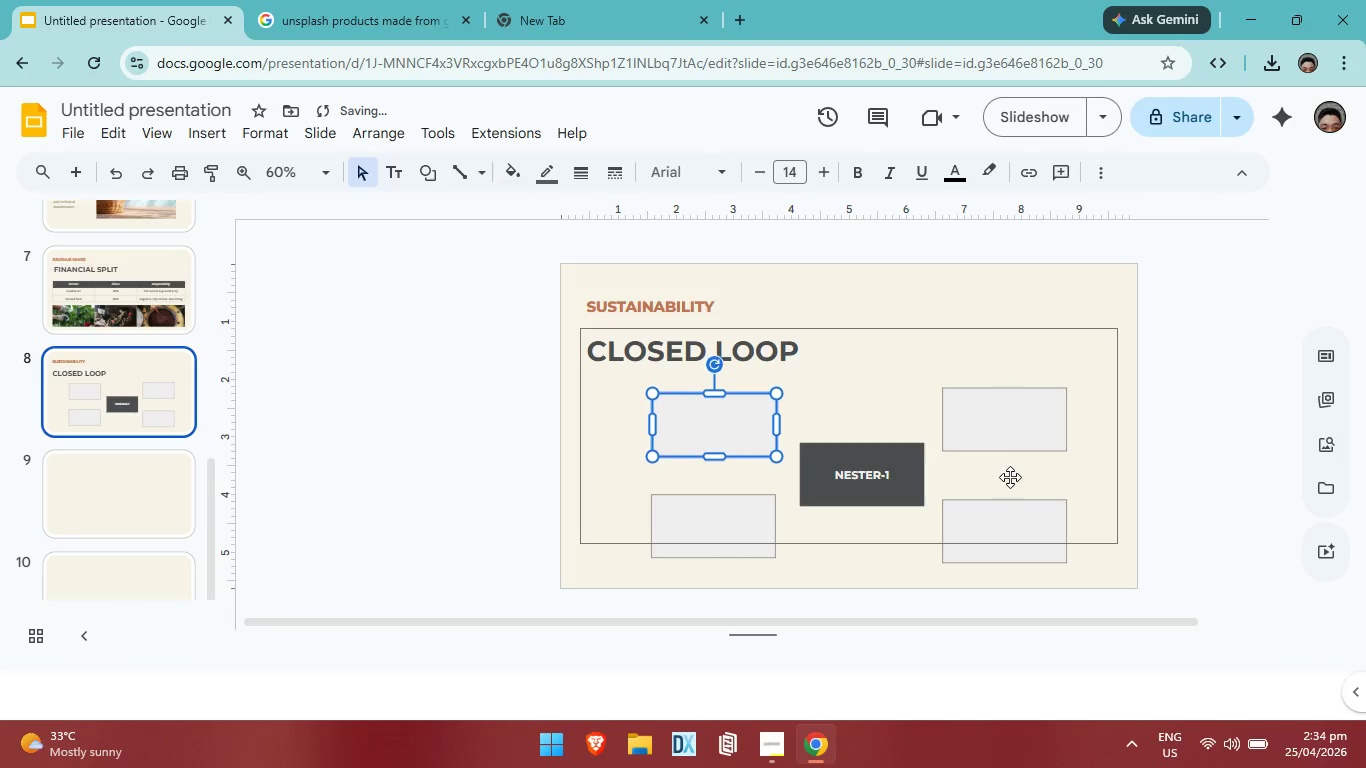 
key(ArrowDown)
 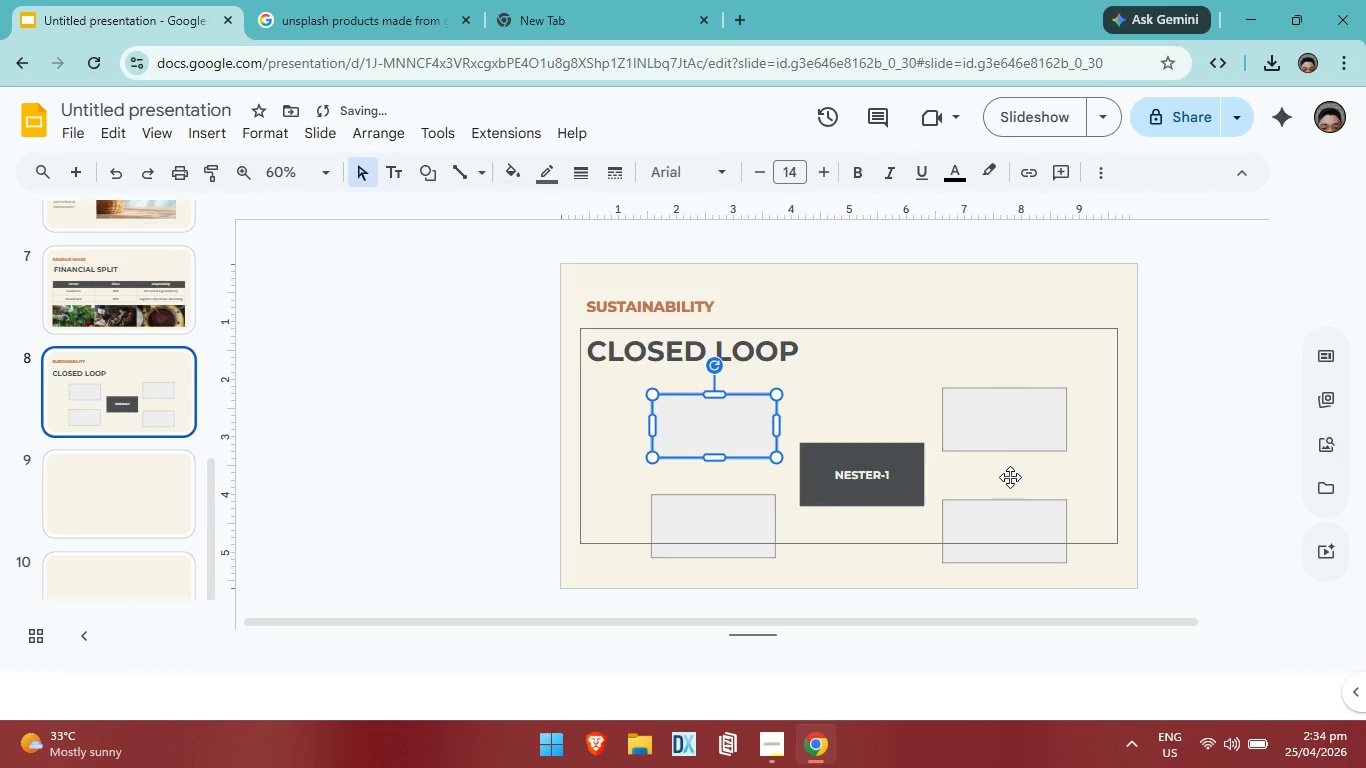 
key(ArrowDown)
 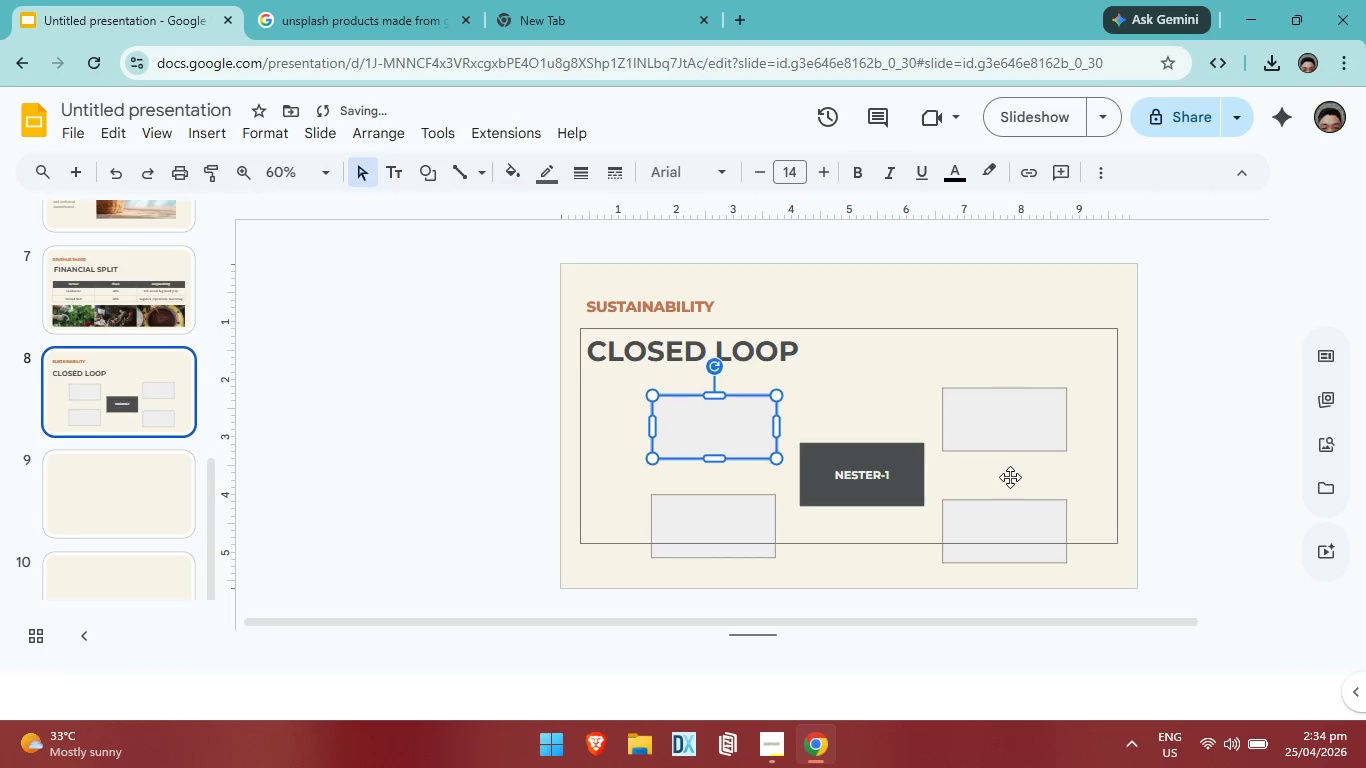 
key(ArrowDown)
 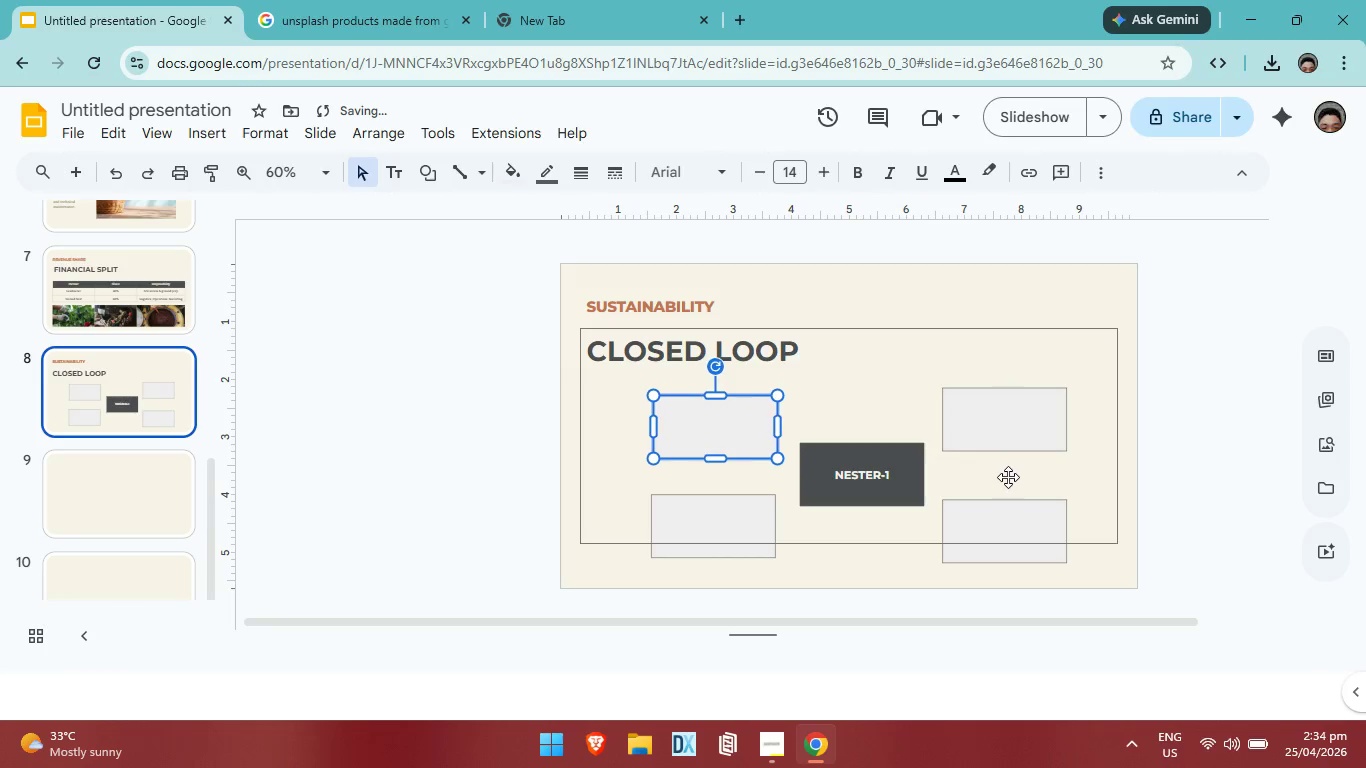 
key(ArrowRight)
 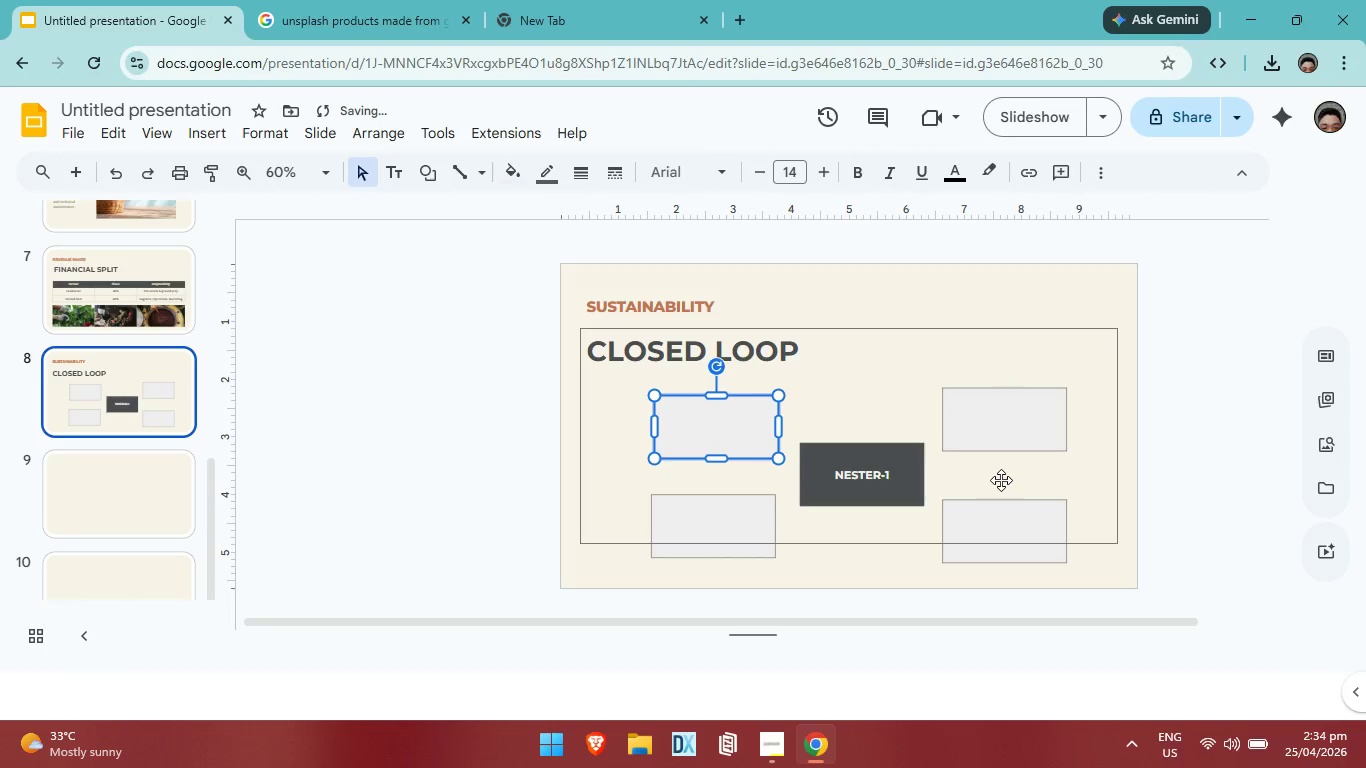 
key(ArrowRight)
 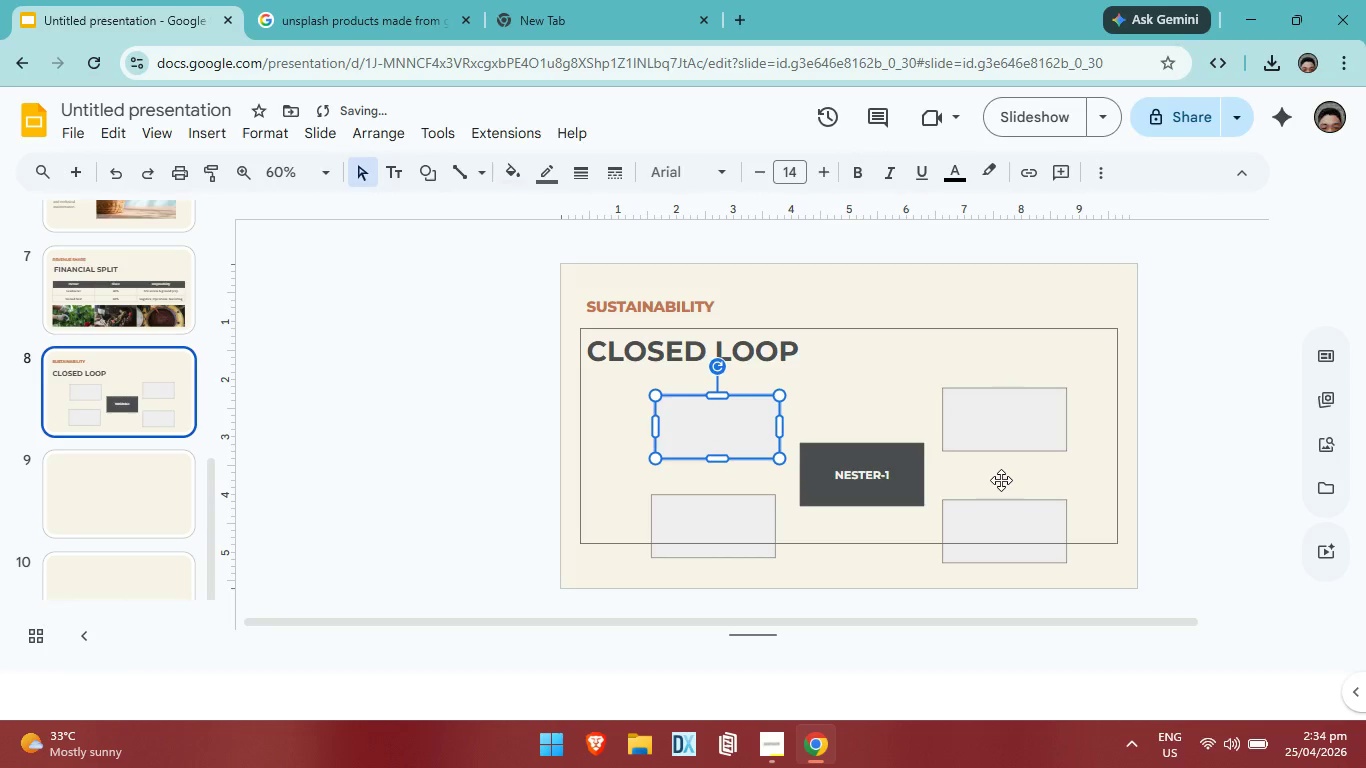 
key(ArrowRight)
 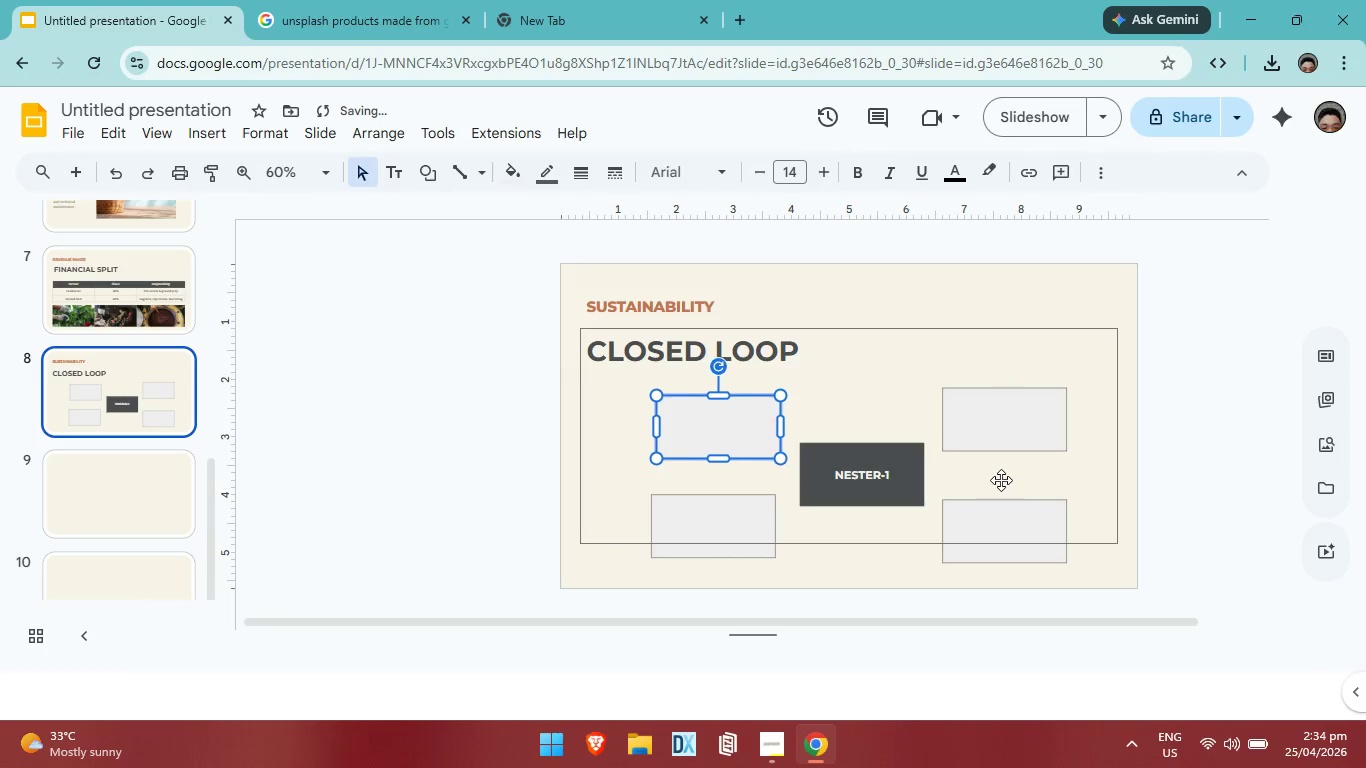 
key(ArrowRight)
 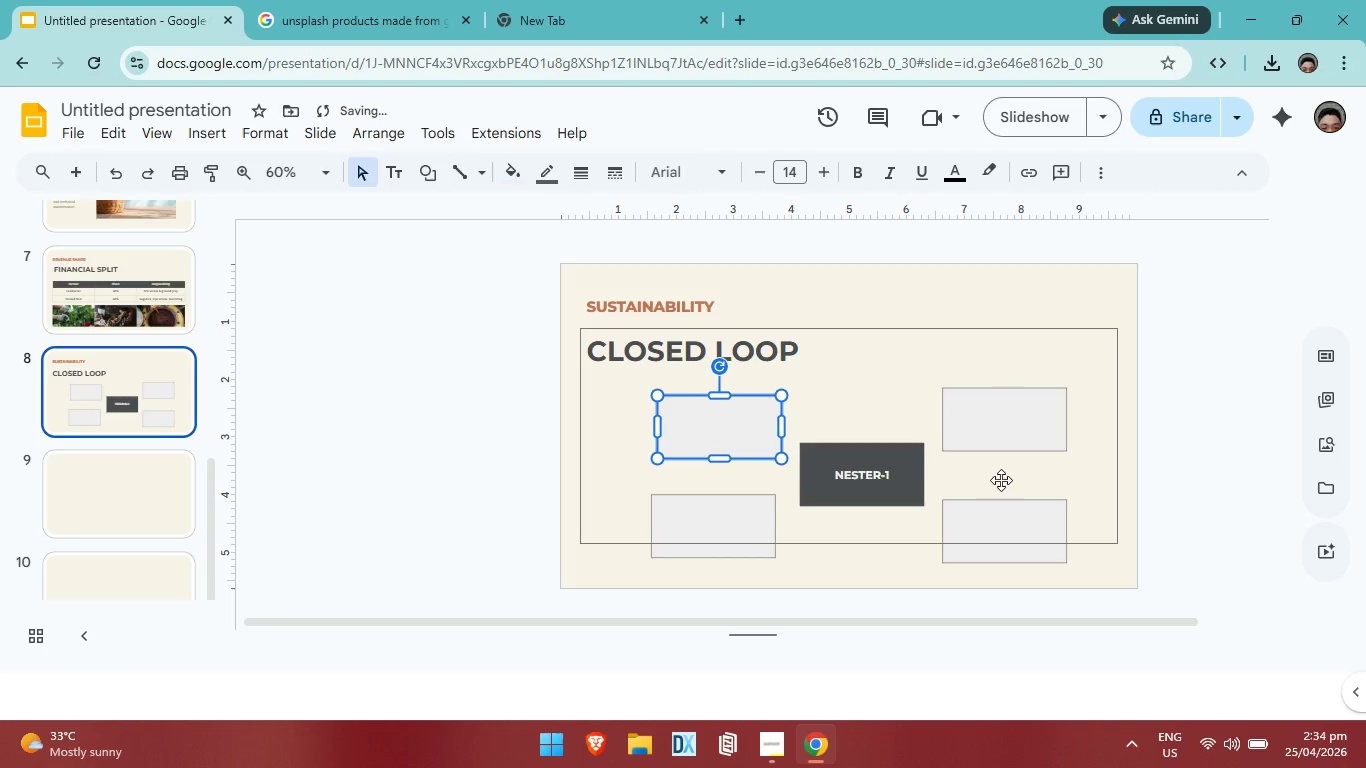 
key(ArrowRight)
 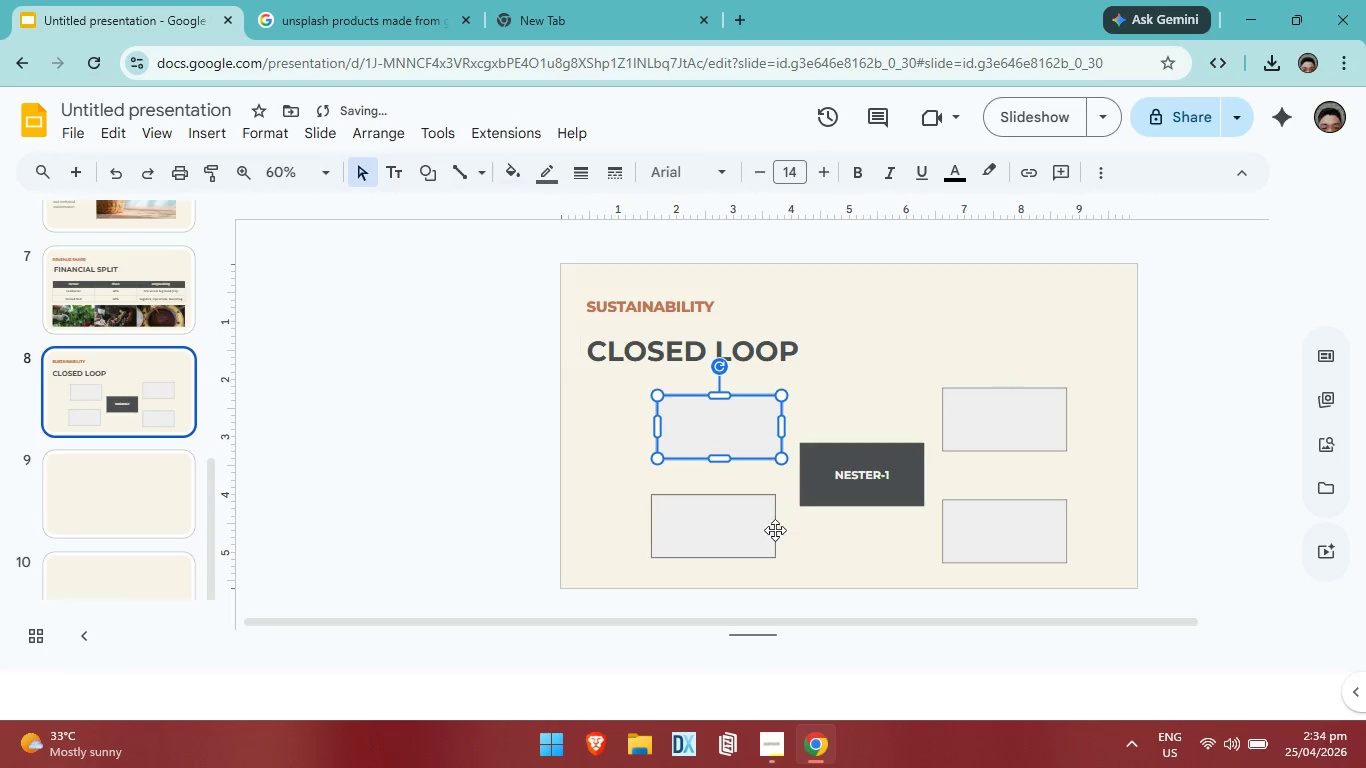 
left_click([763, 527])
 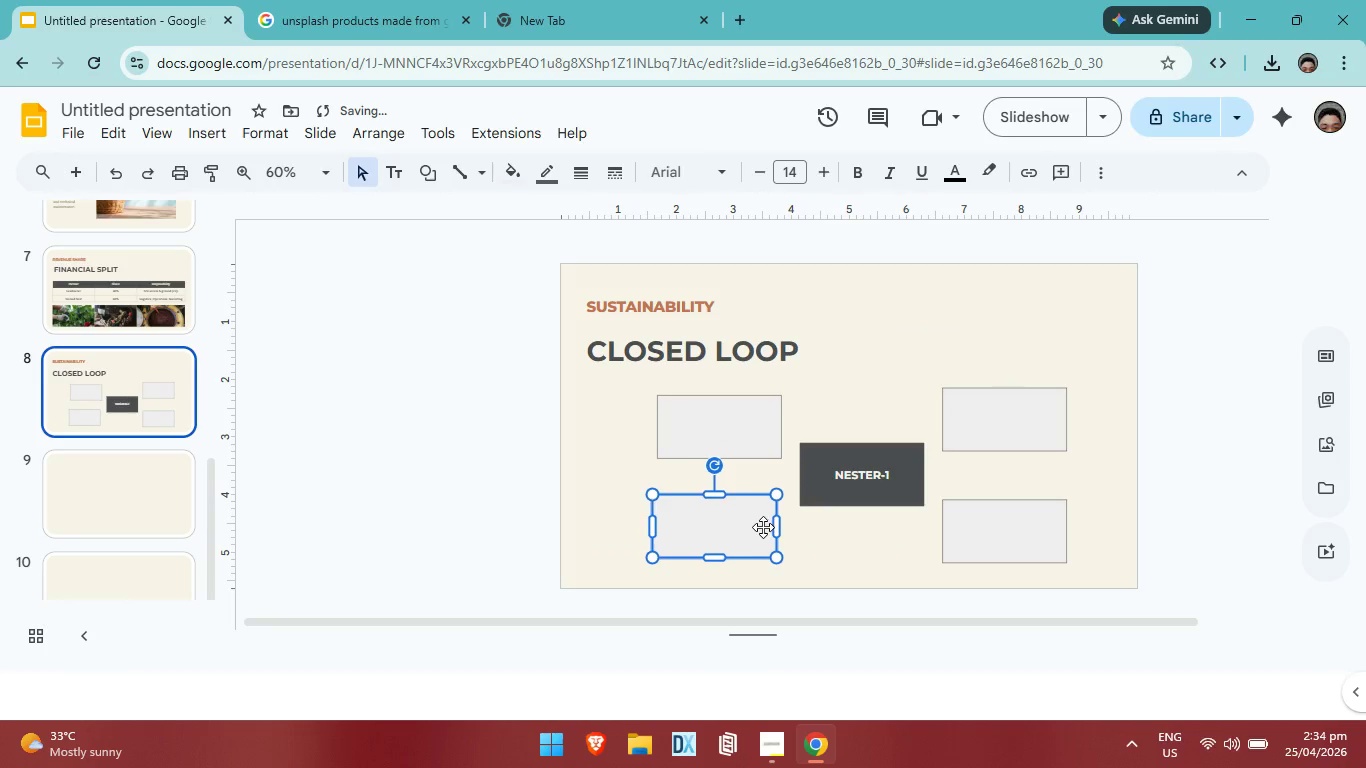 
key(ArrowRight)
 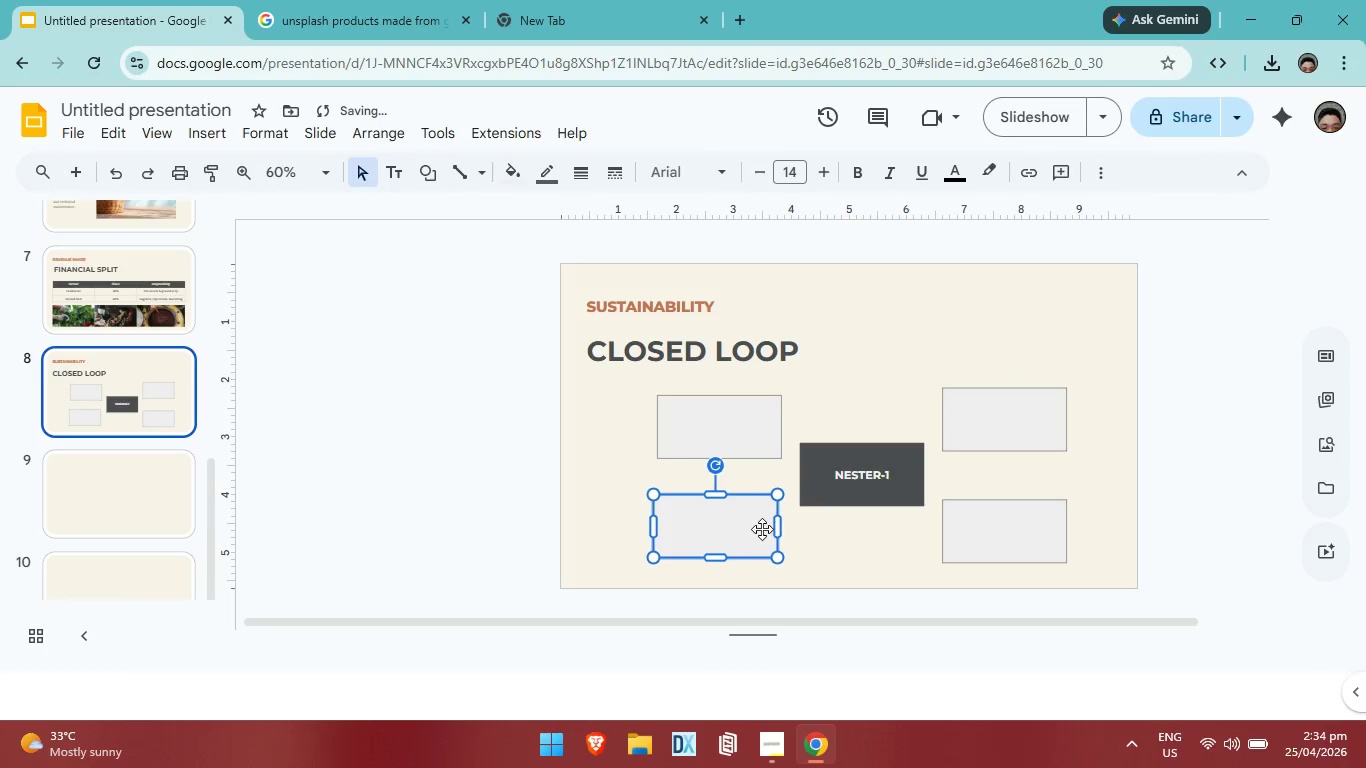 
key(ArrowRight)
 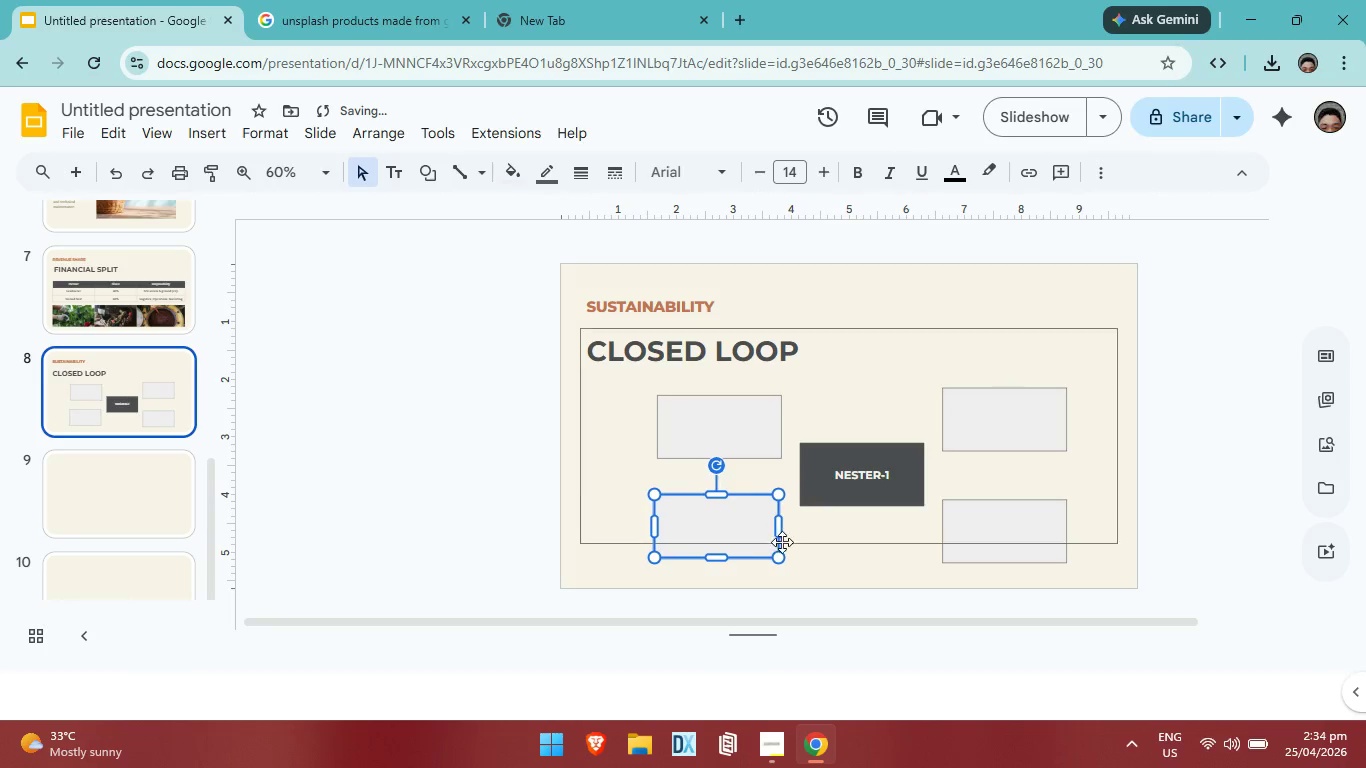 
key(ArrowRight)
 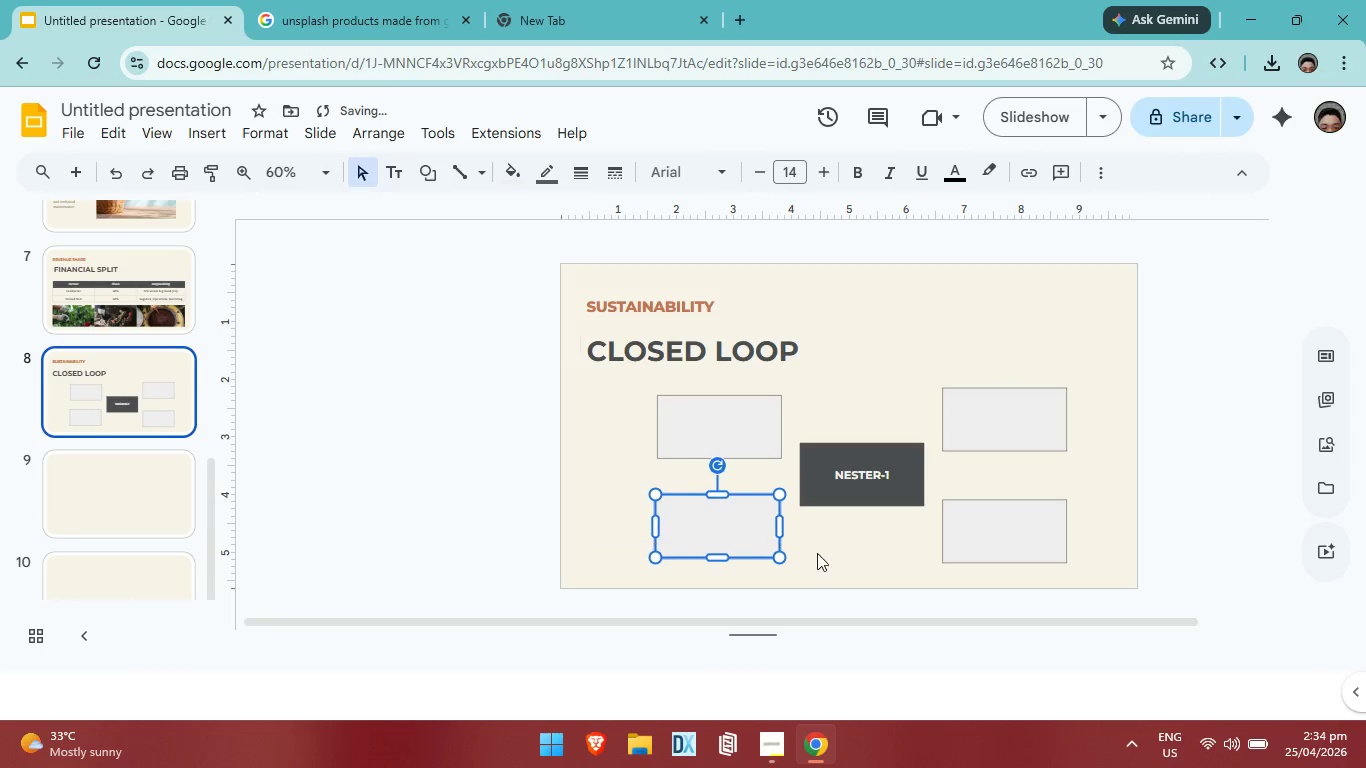 
key(ArrowRight)
 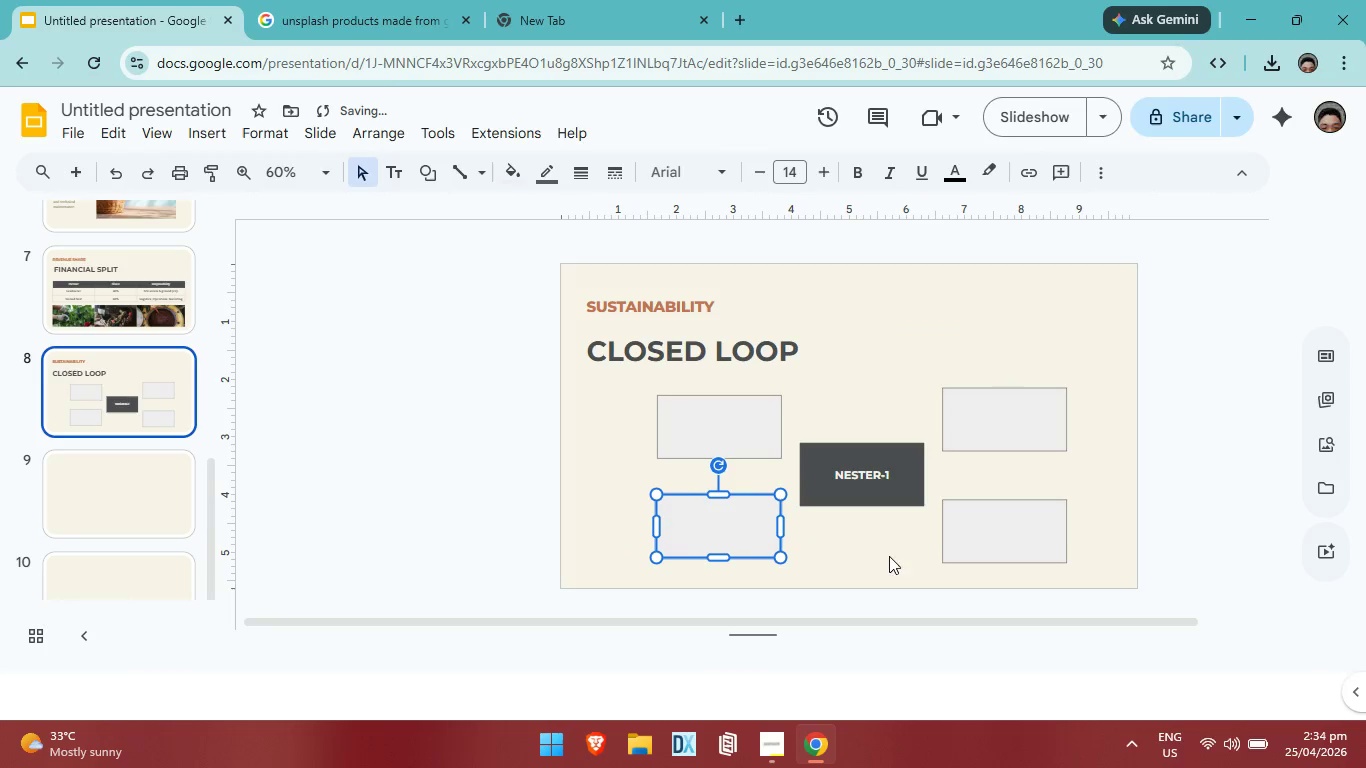 
key(ArrowRight)
 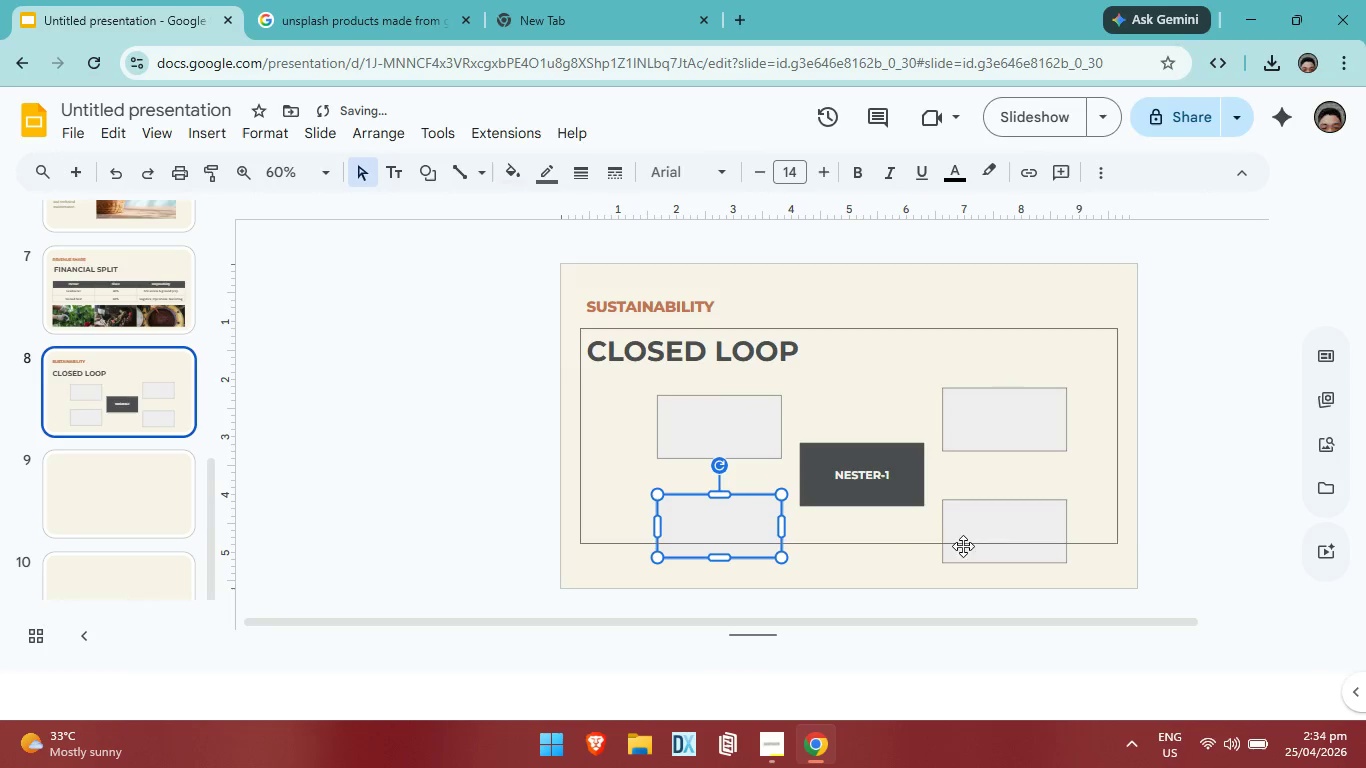 
key(ArrowRight)
 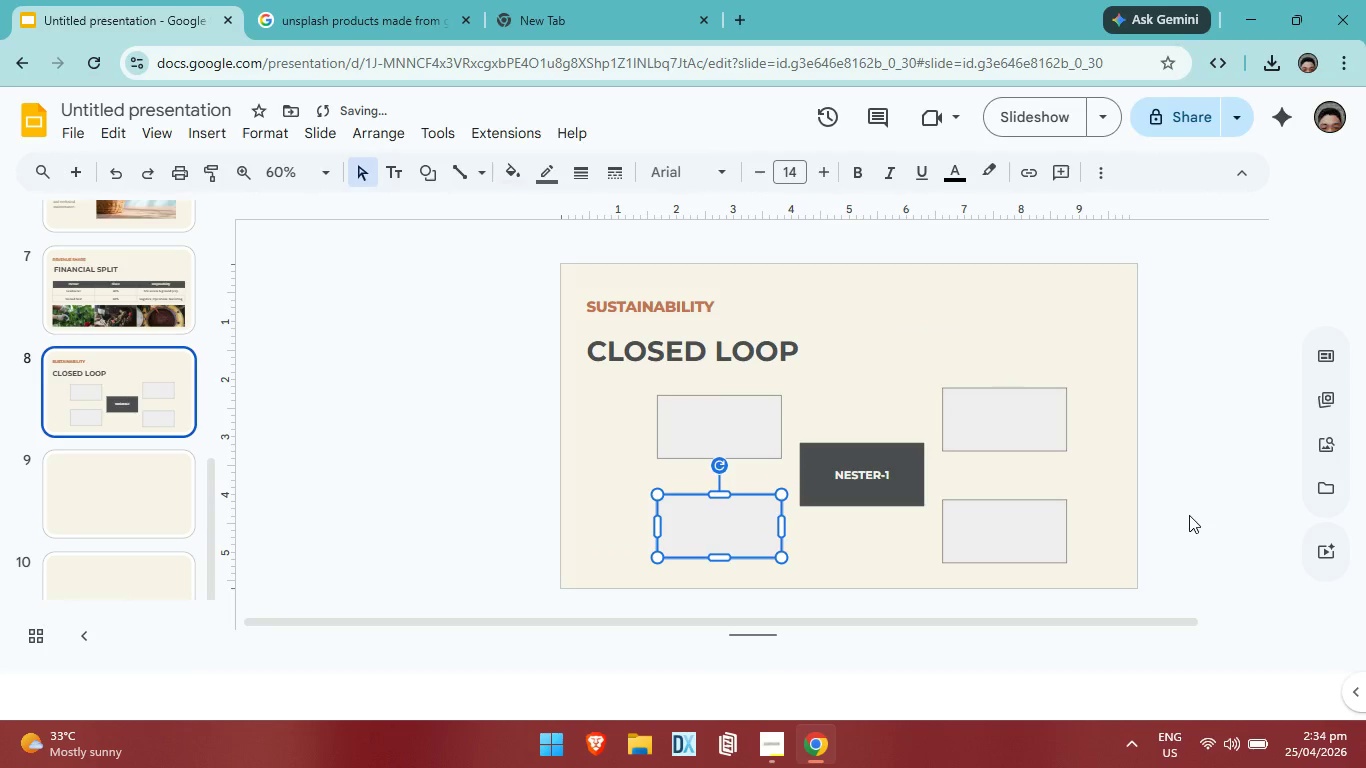 
left_click([1189, 515])
 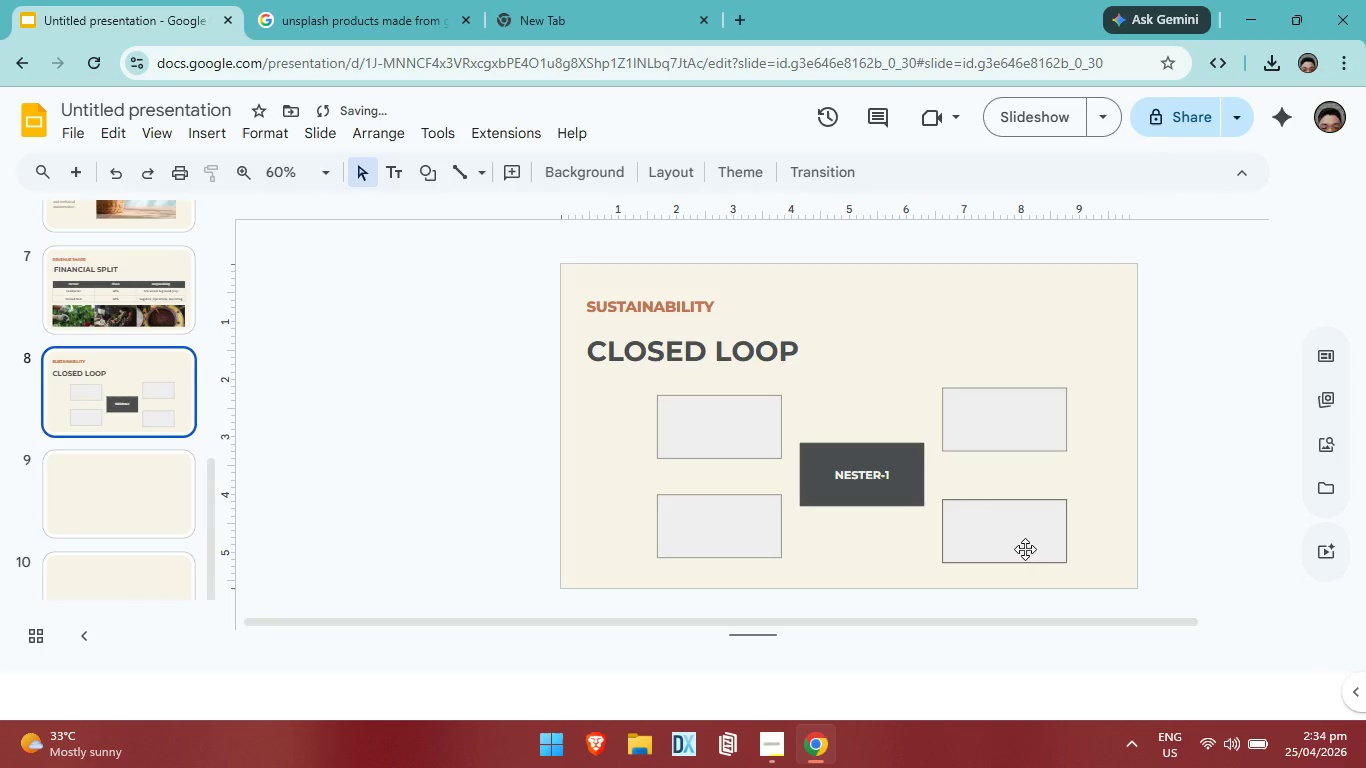 
left_click([1025, 549])
 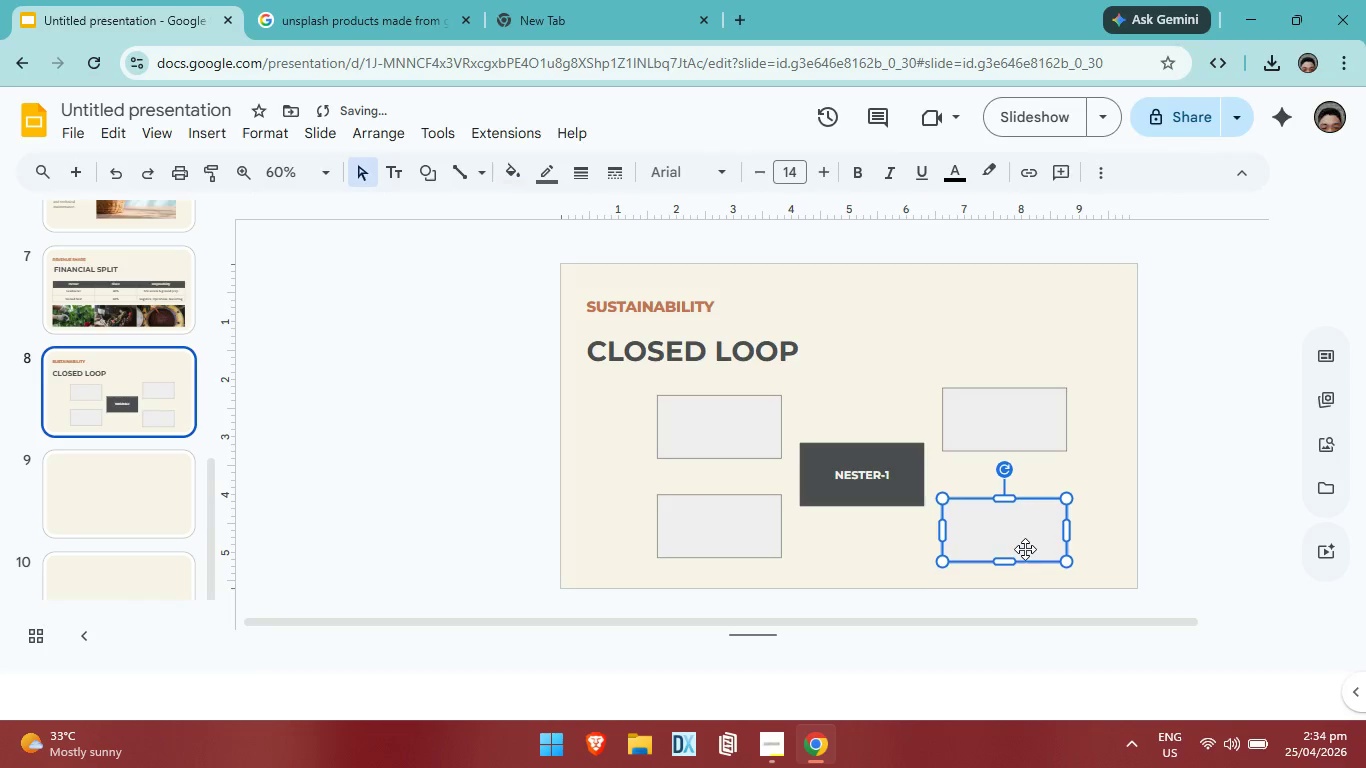 
key(ArrowUp)
 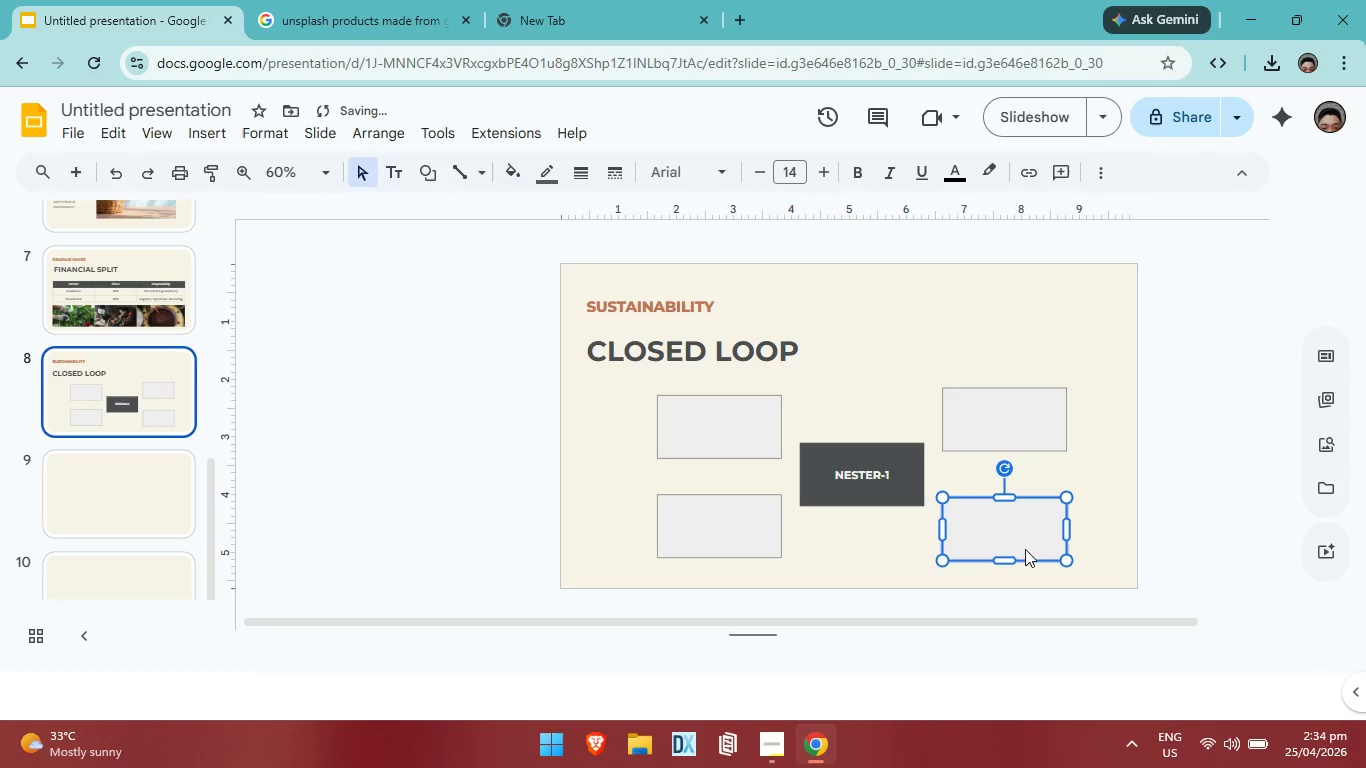 
key(ArrowUp)
 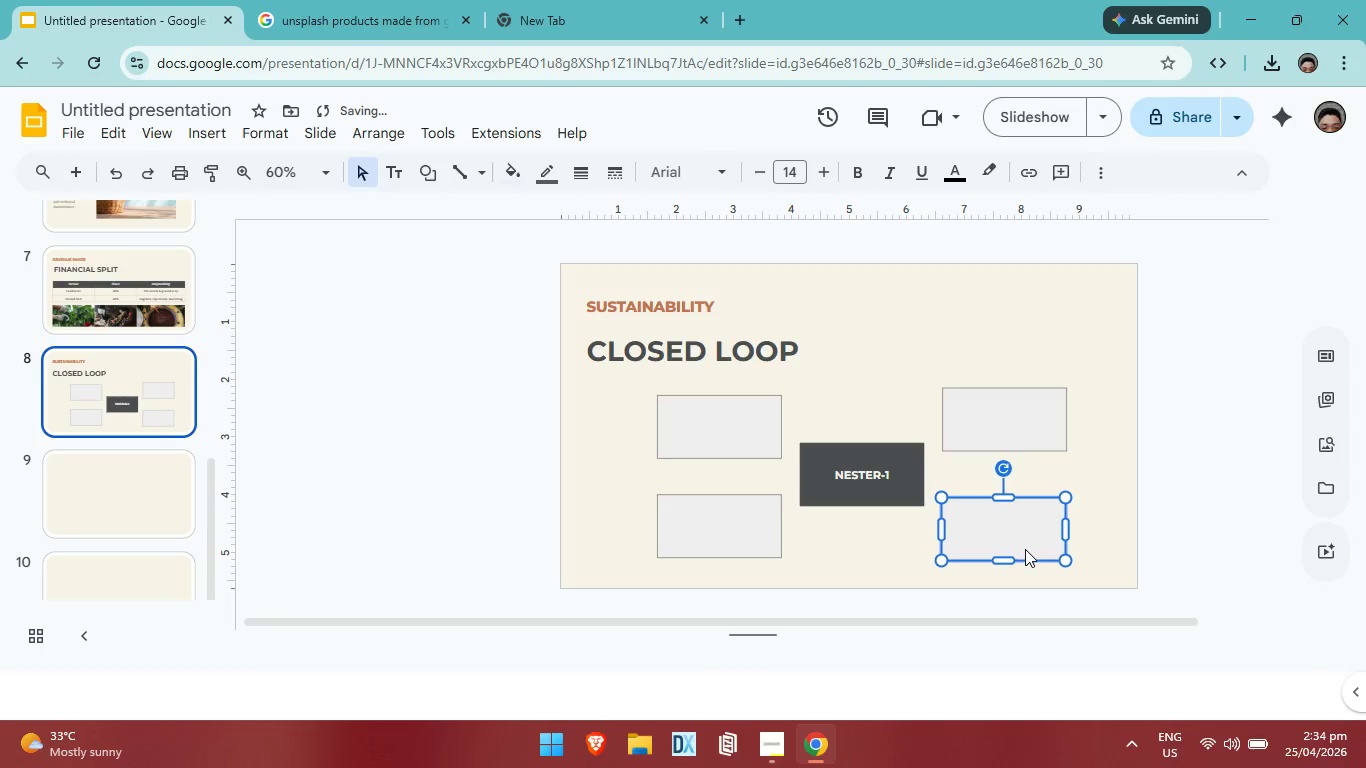 
key(ArrowLeft)
 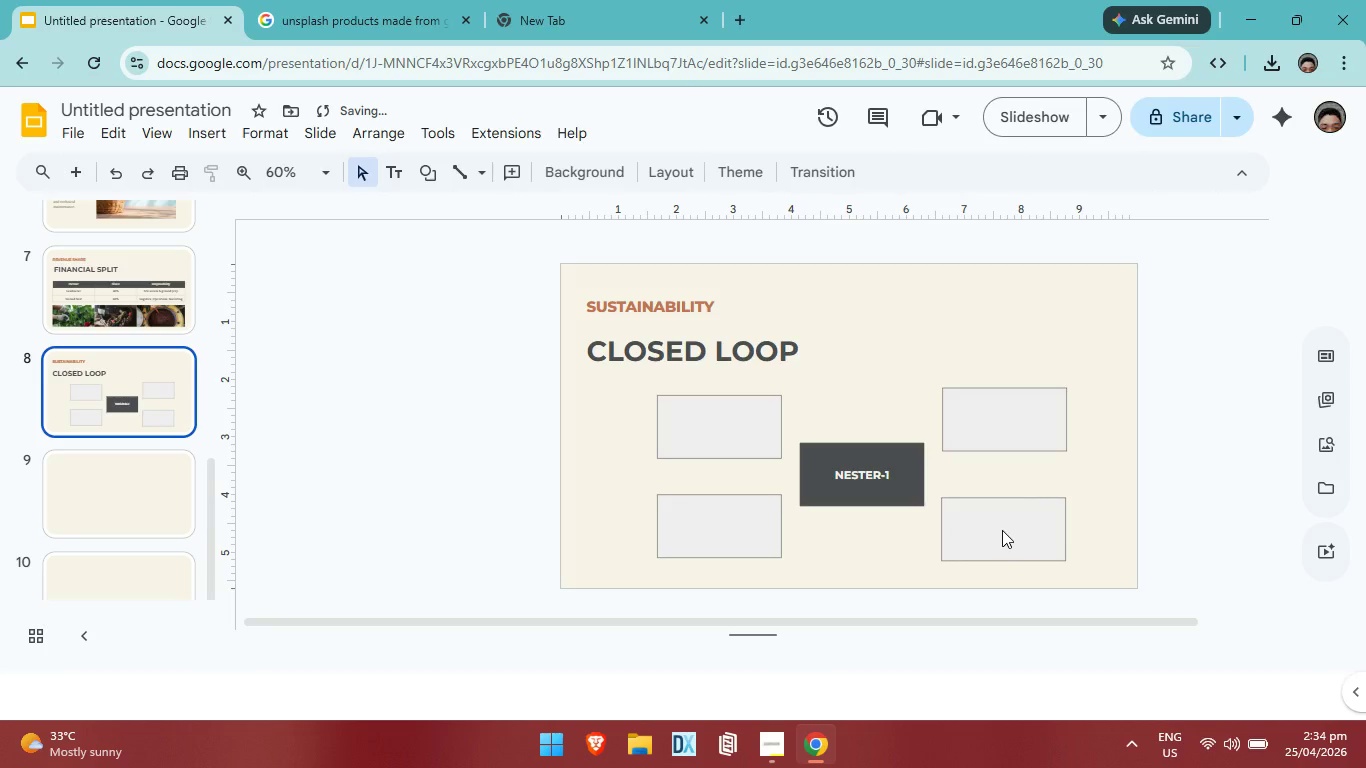 
left_click([999, 524])
 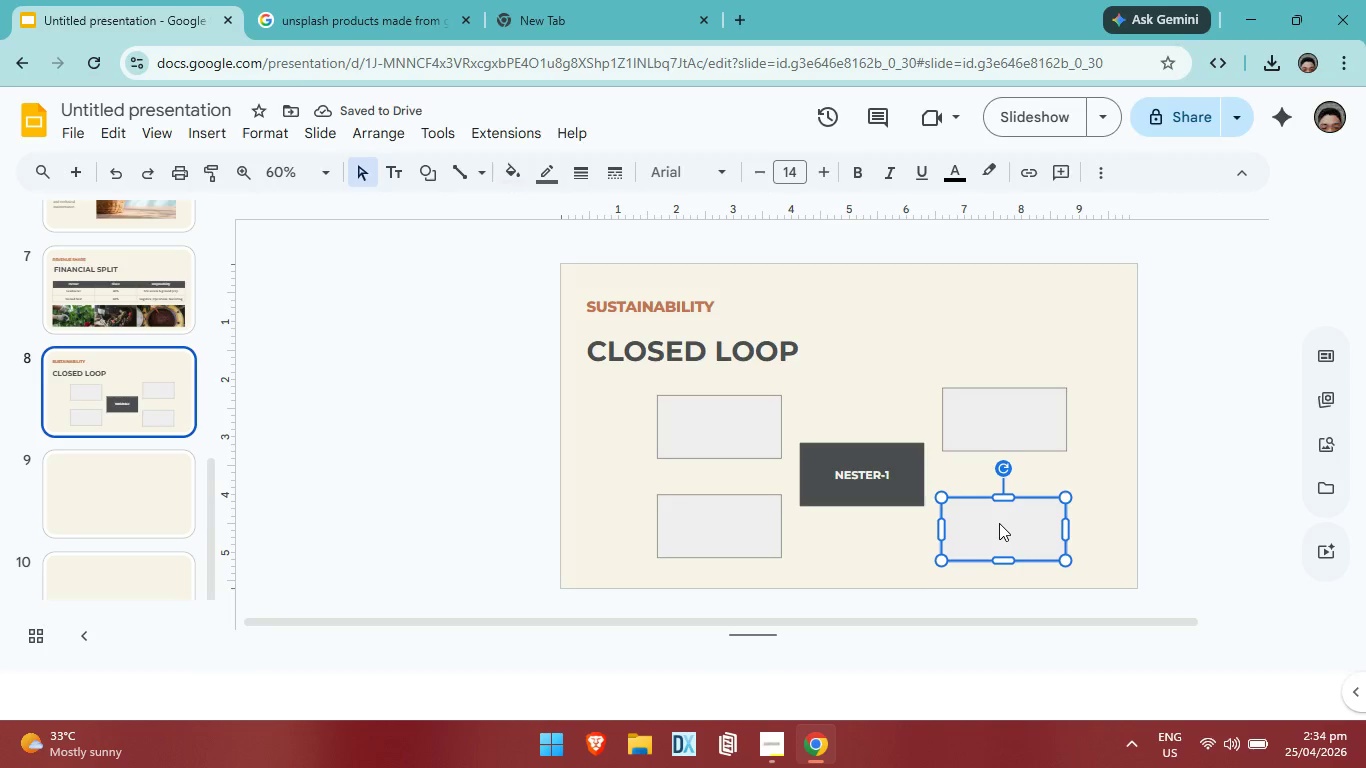 
key(ArrowUp)
 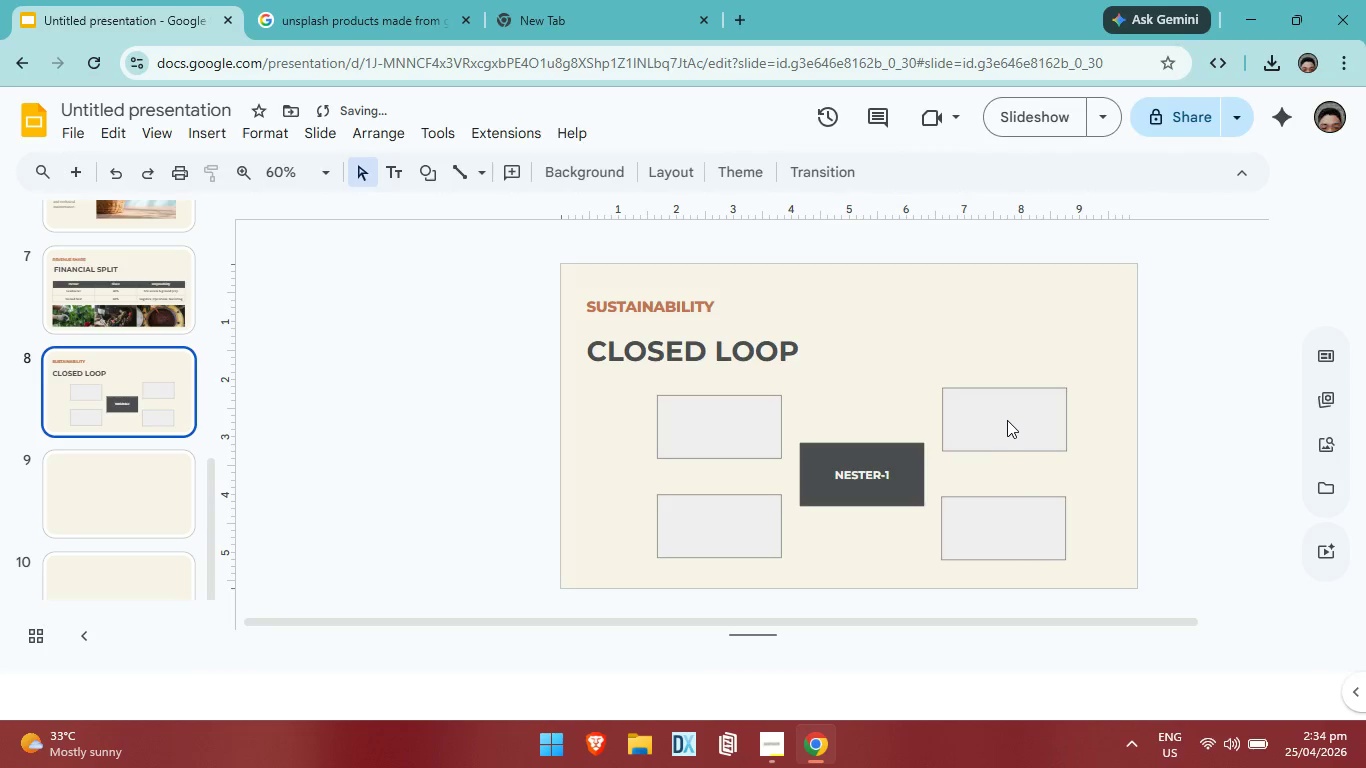 
double_click([1007, 420])
 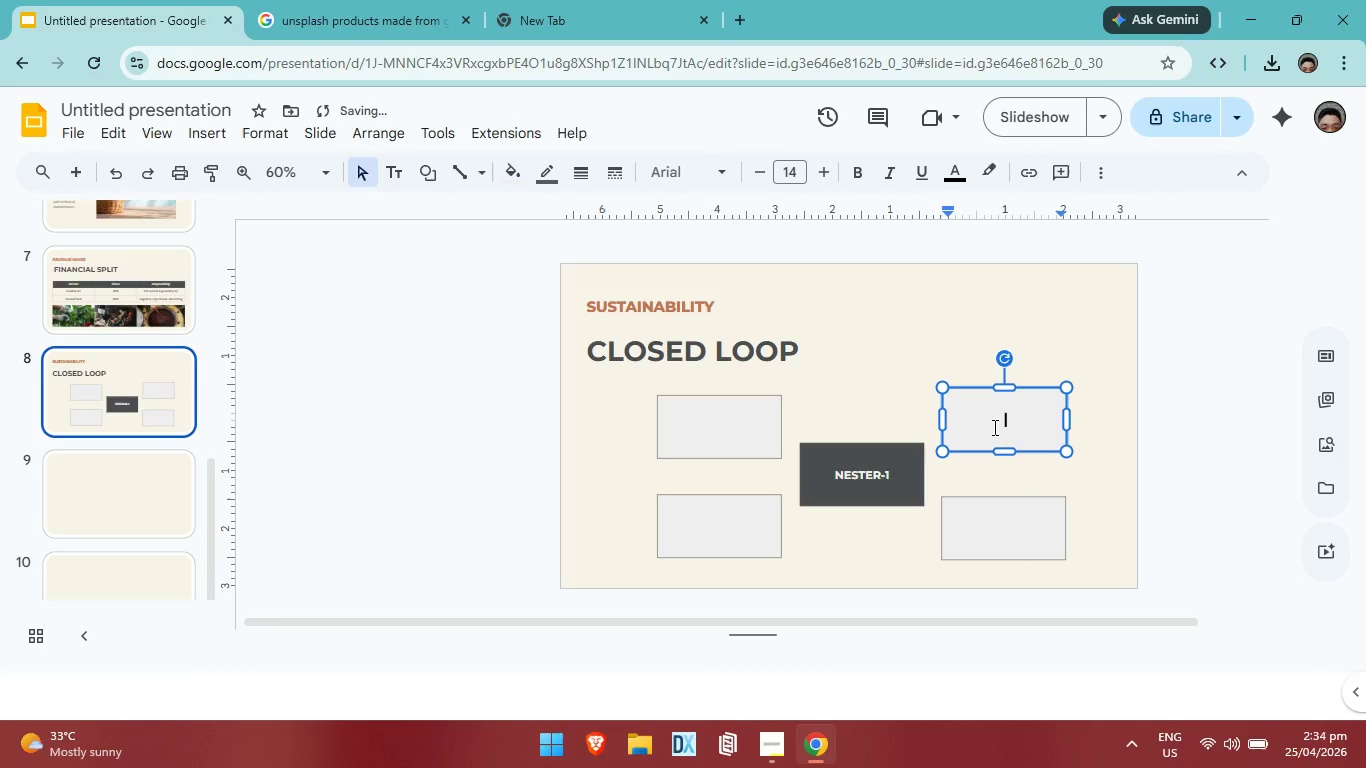 
key(ArrowUp)
 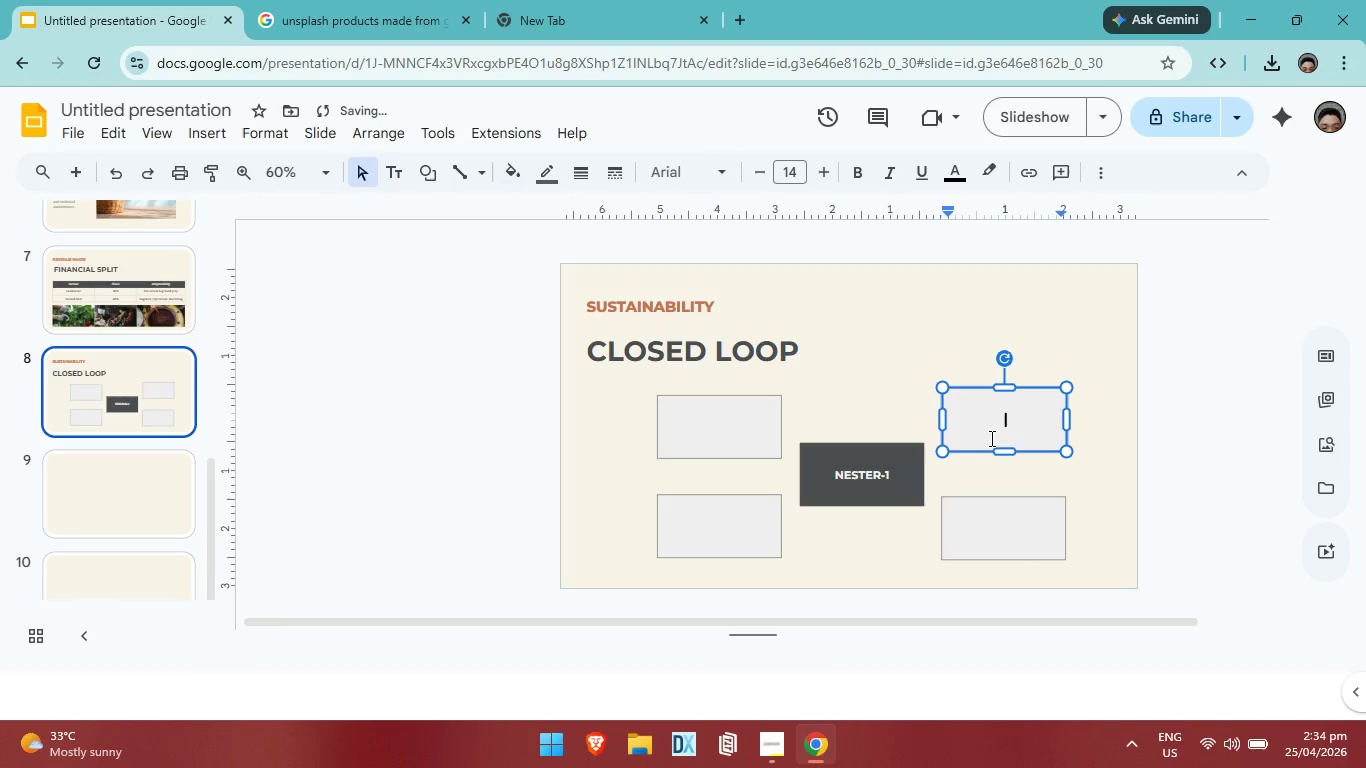 
key(ArrowLeft)
 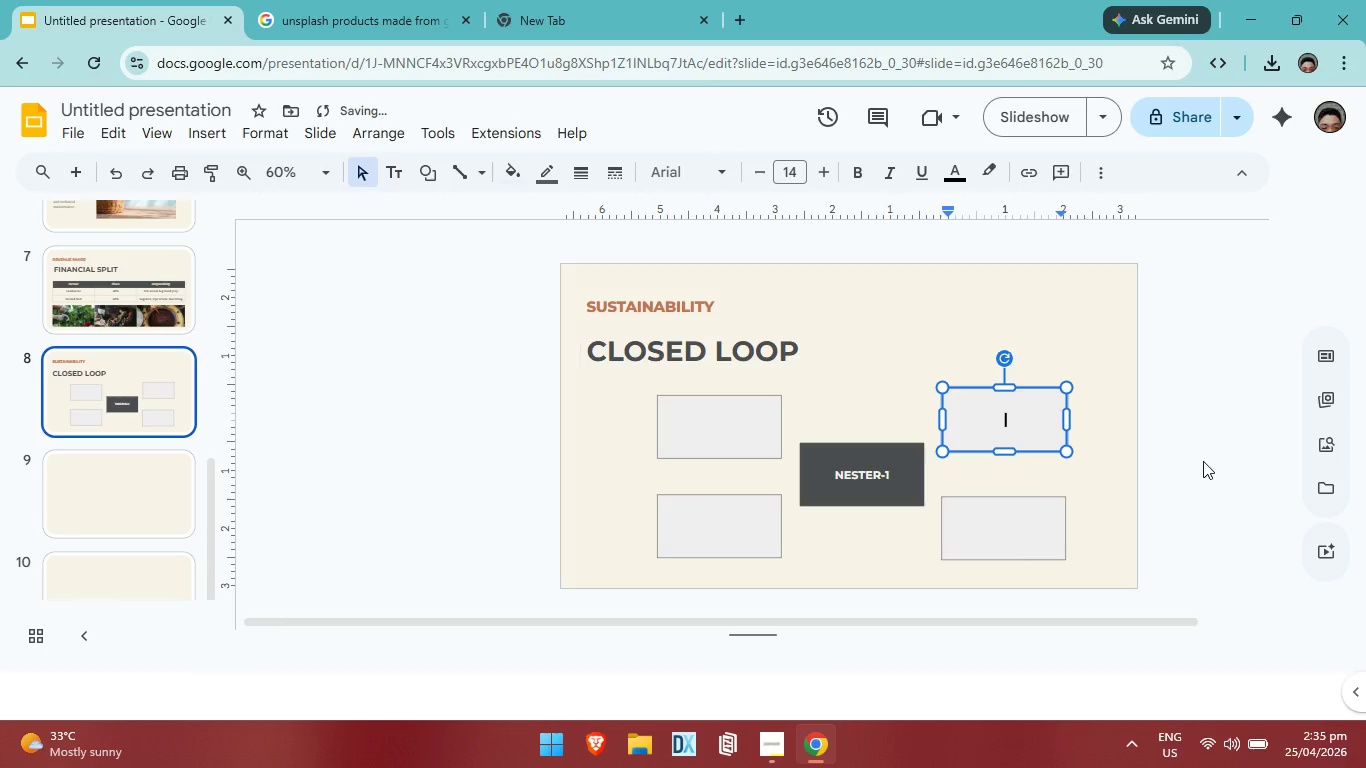 
left_click([1203, 461])
 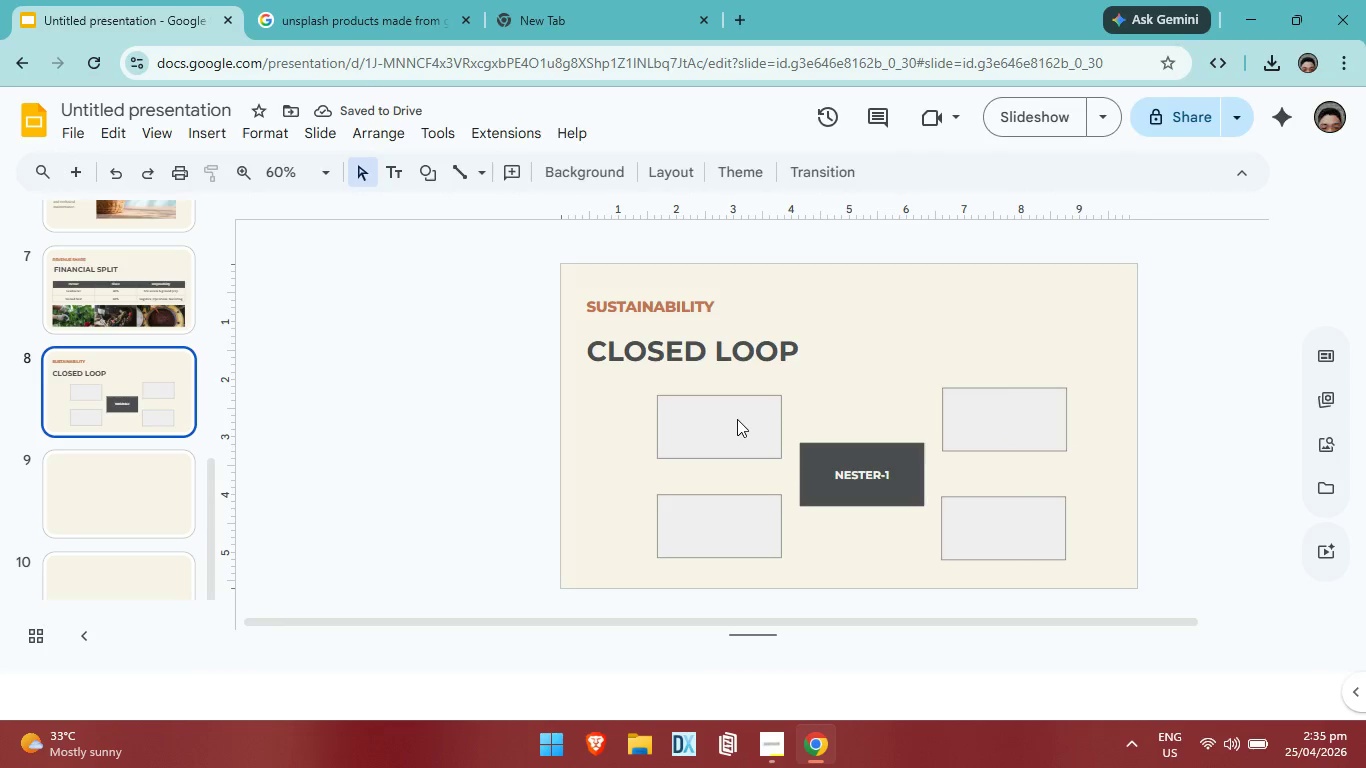 
left_click([737, 419])
 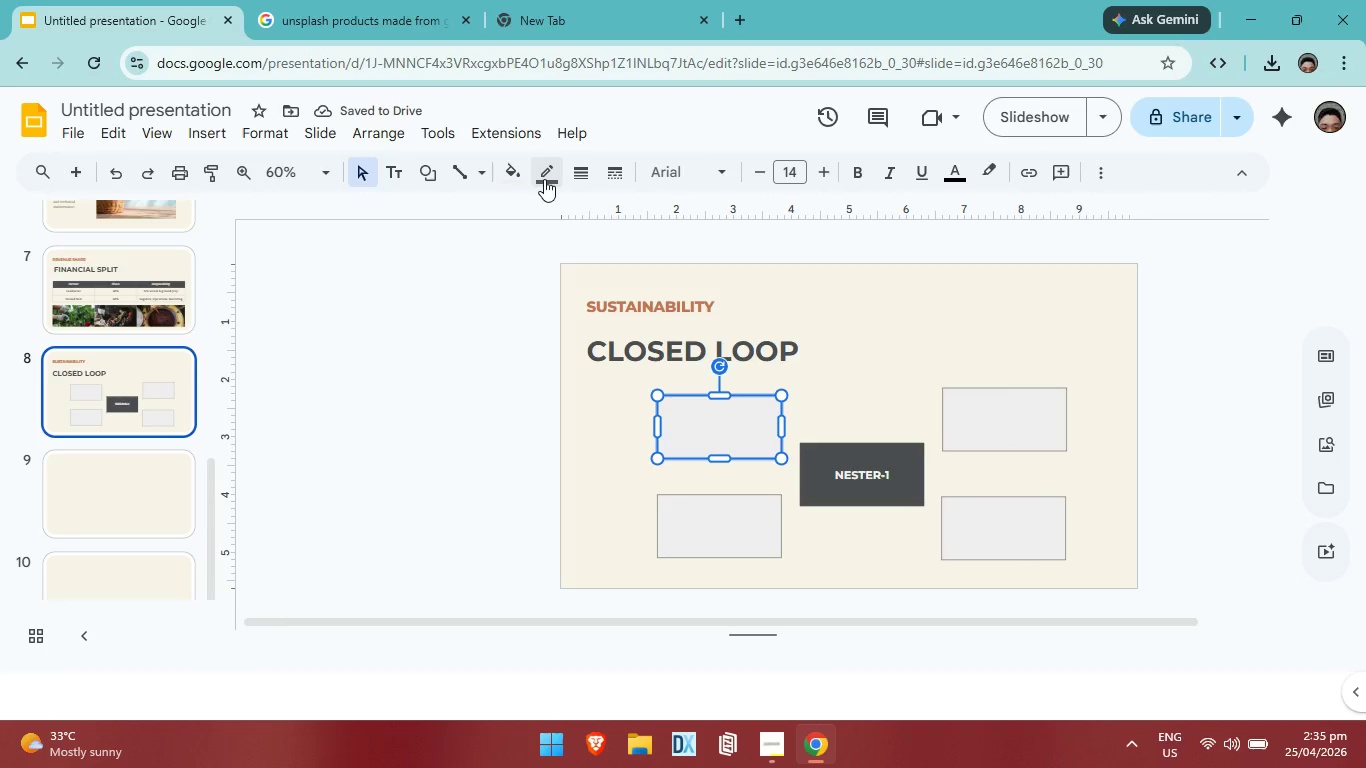 
left_click([544, 179])
 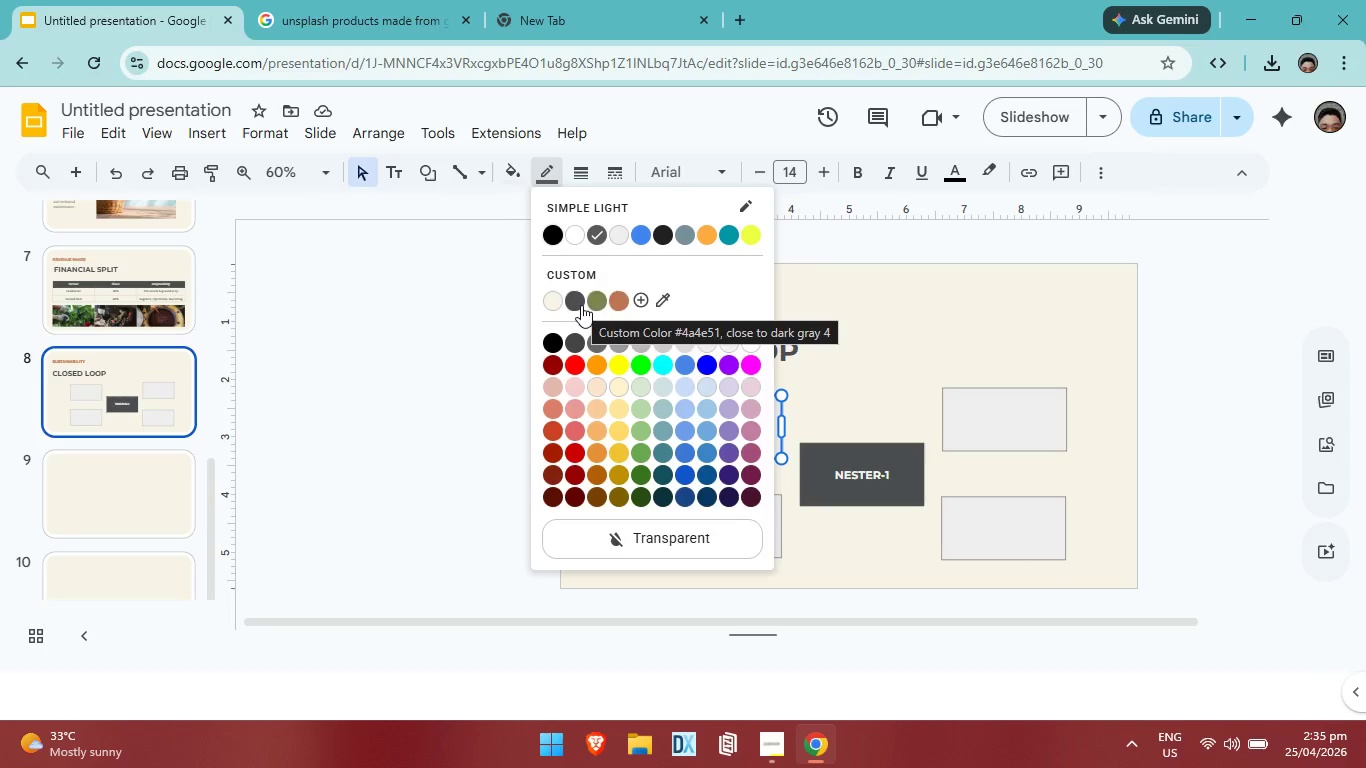 
left_click([603, 297])
 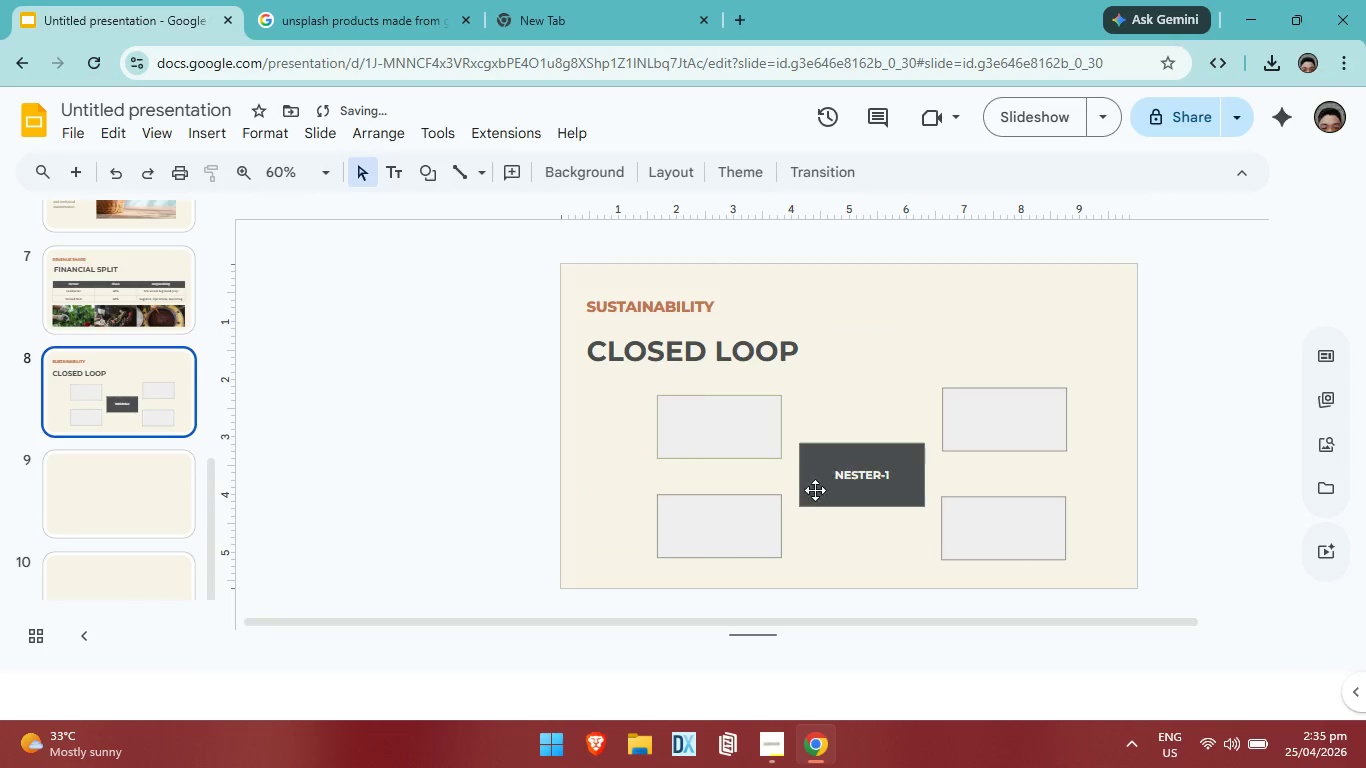 
left_click([721, 539])
 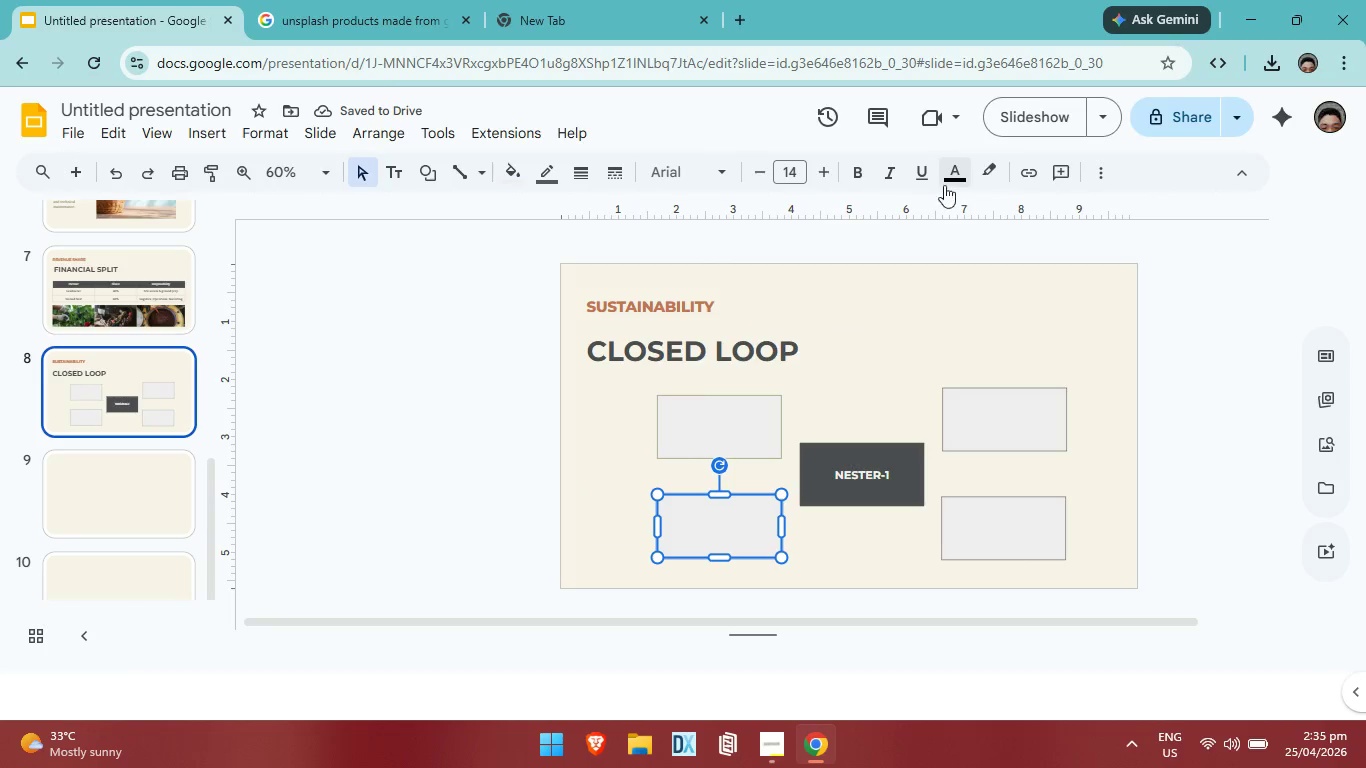 
left_click([514, 171])
 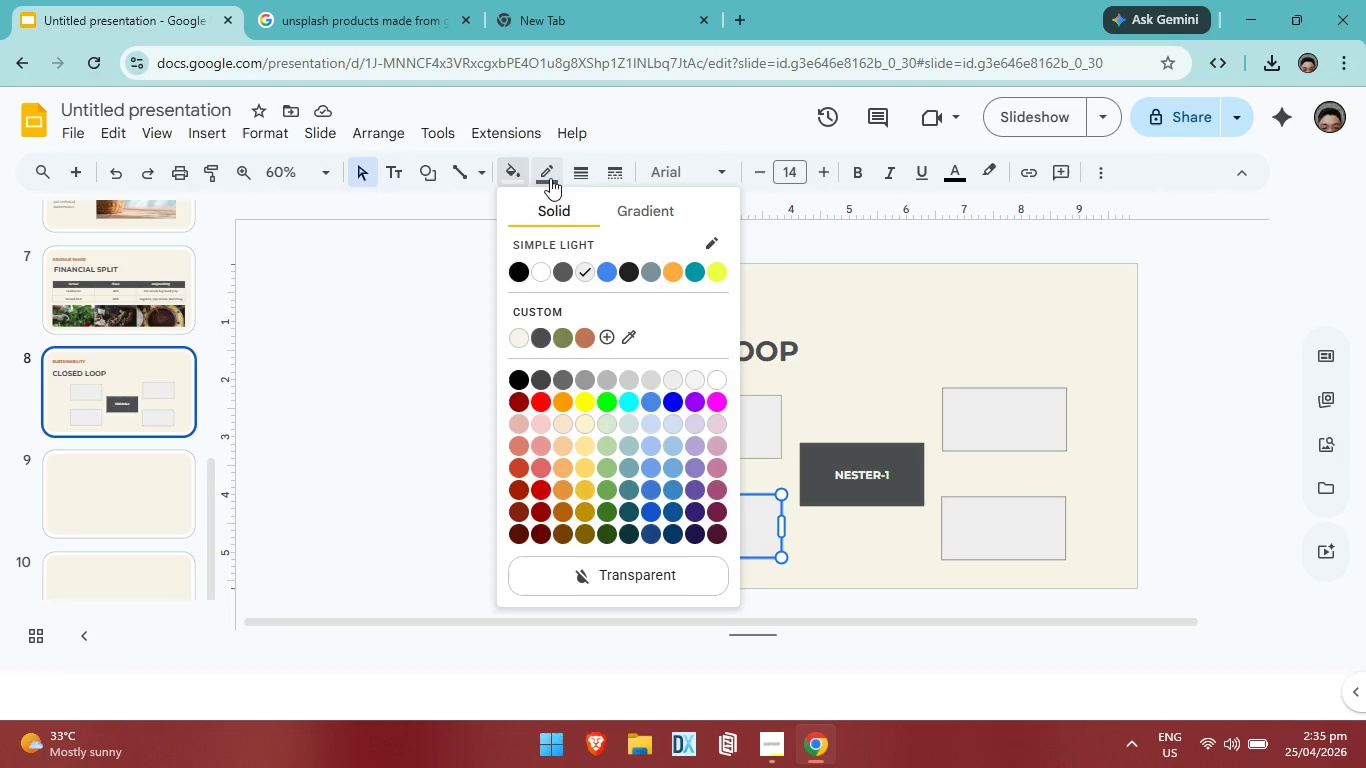 
left_click([548, 167])
 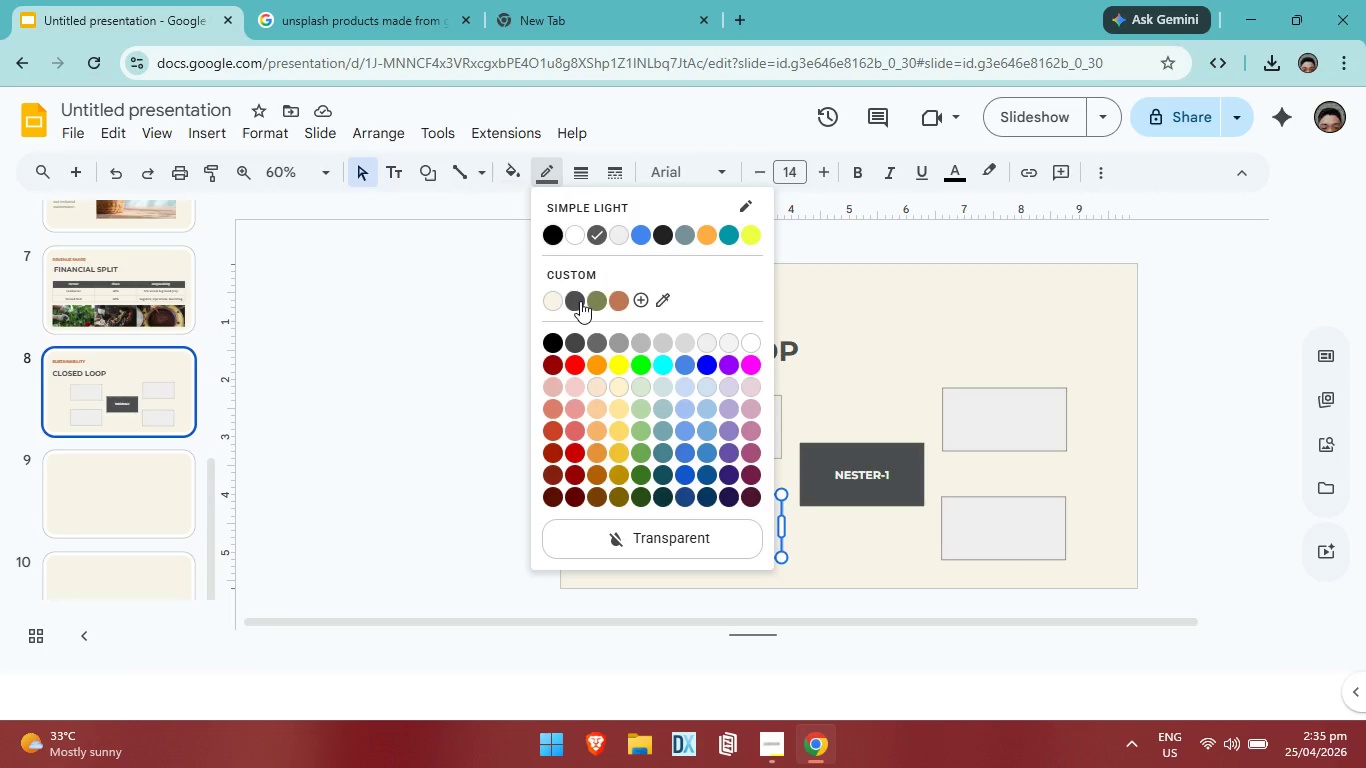 
left_click([579, 302])
 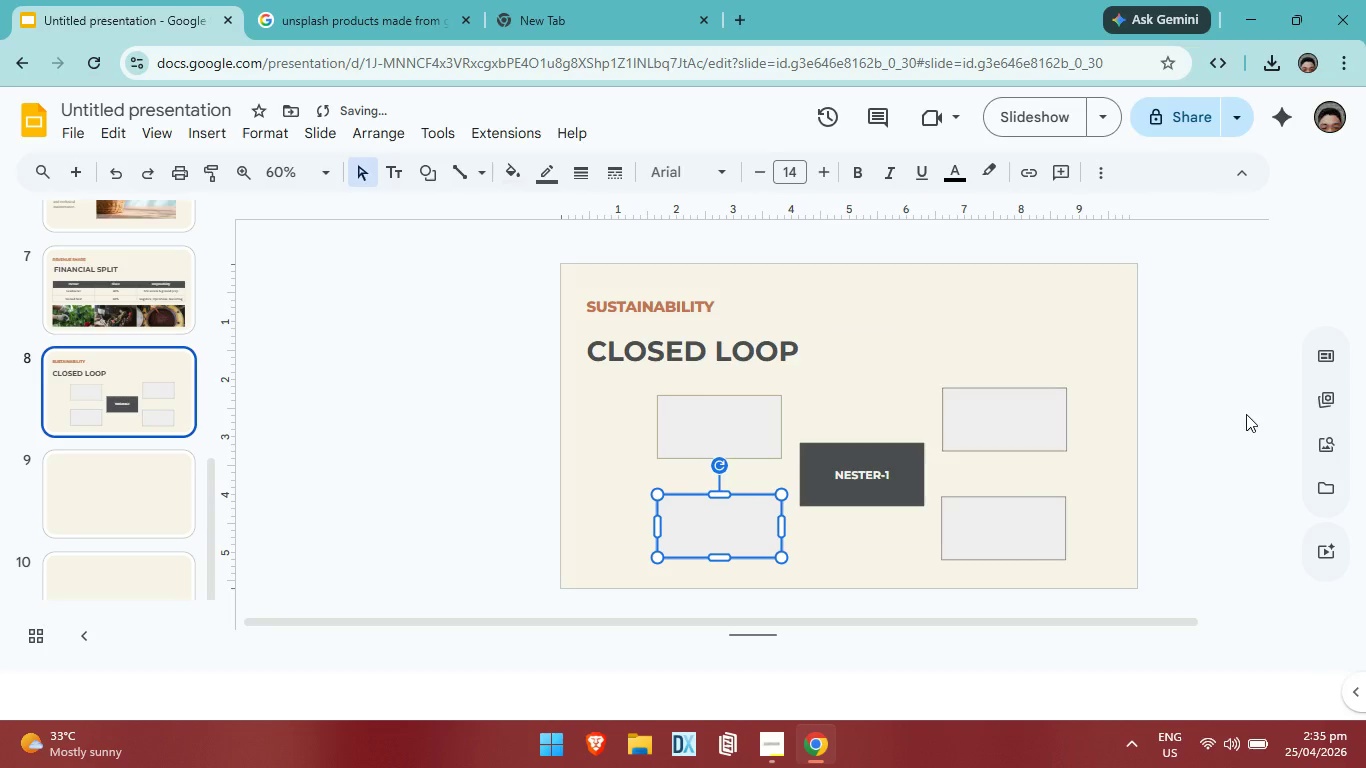 
left_click([1251, 414])
 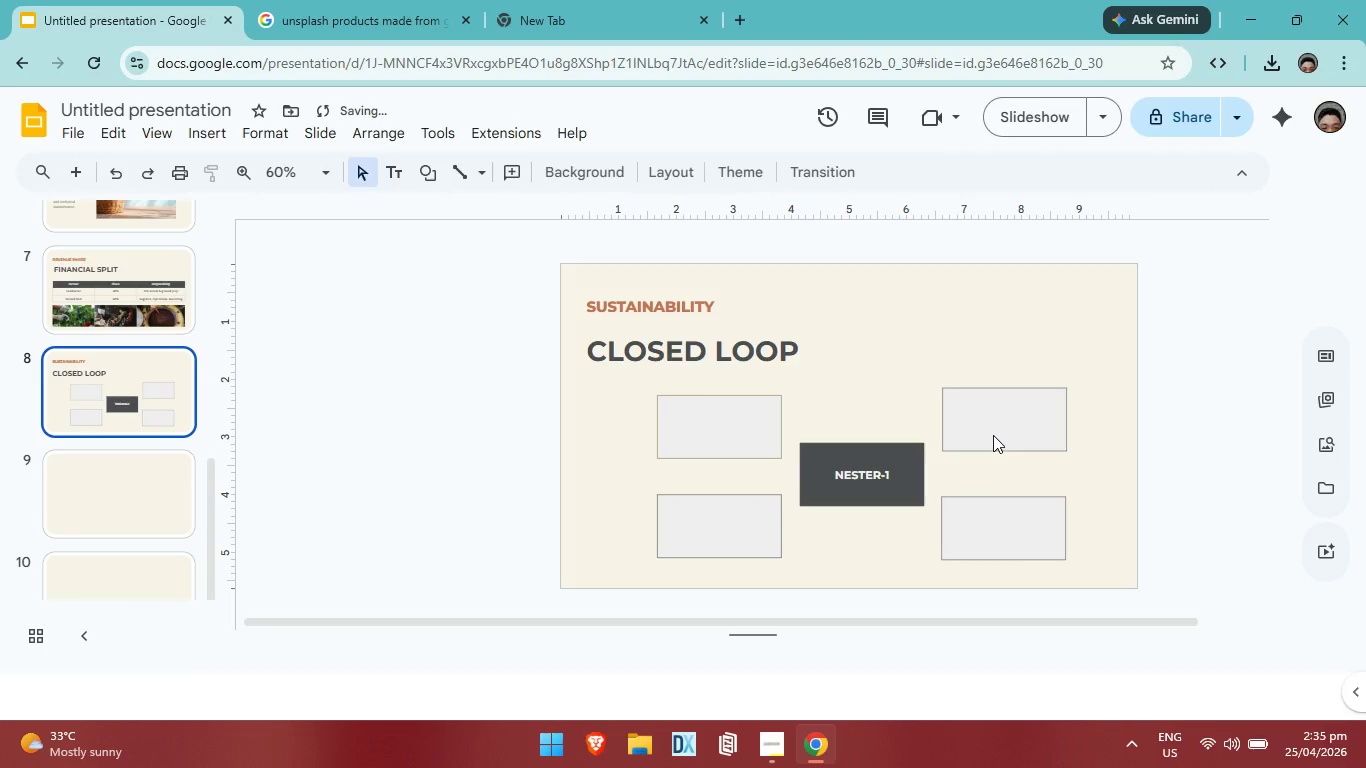 
left_click([993, 435])
 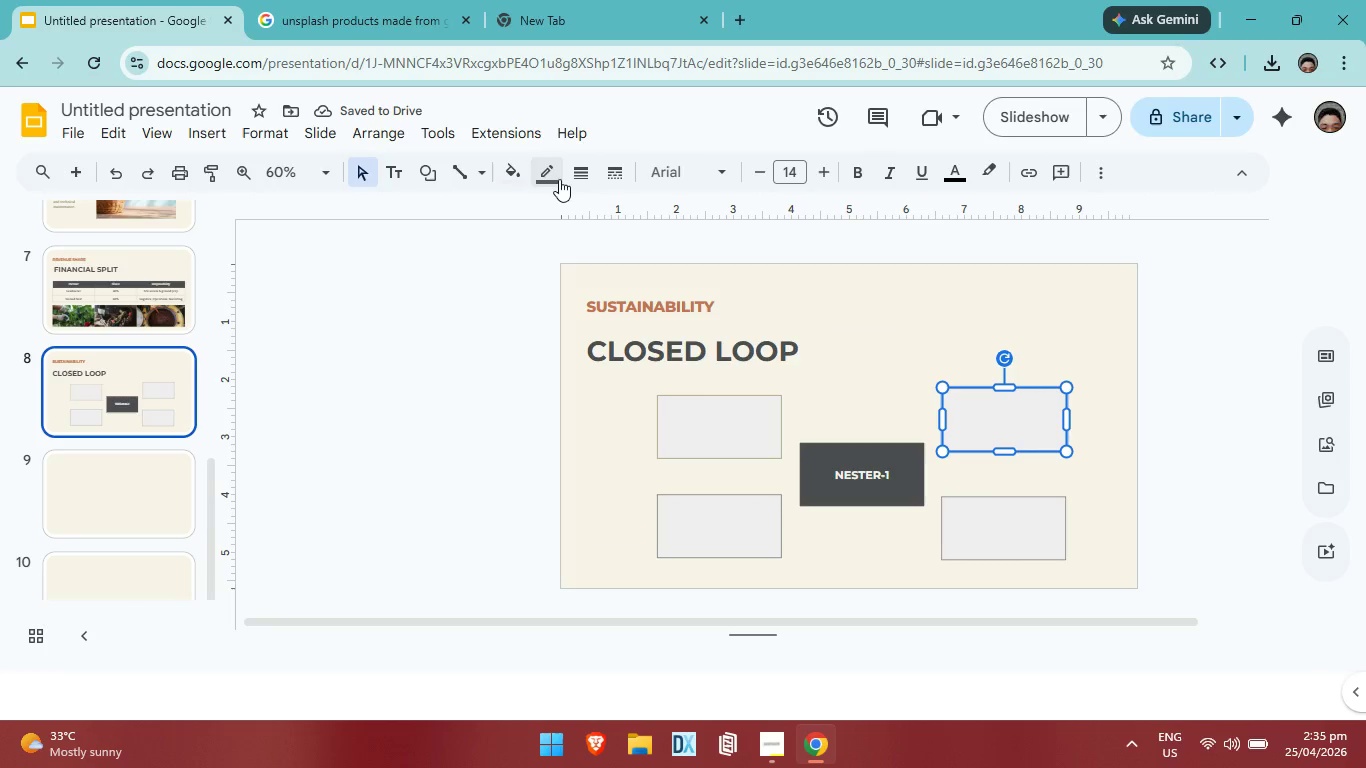 
left_click([550, 179])
 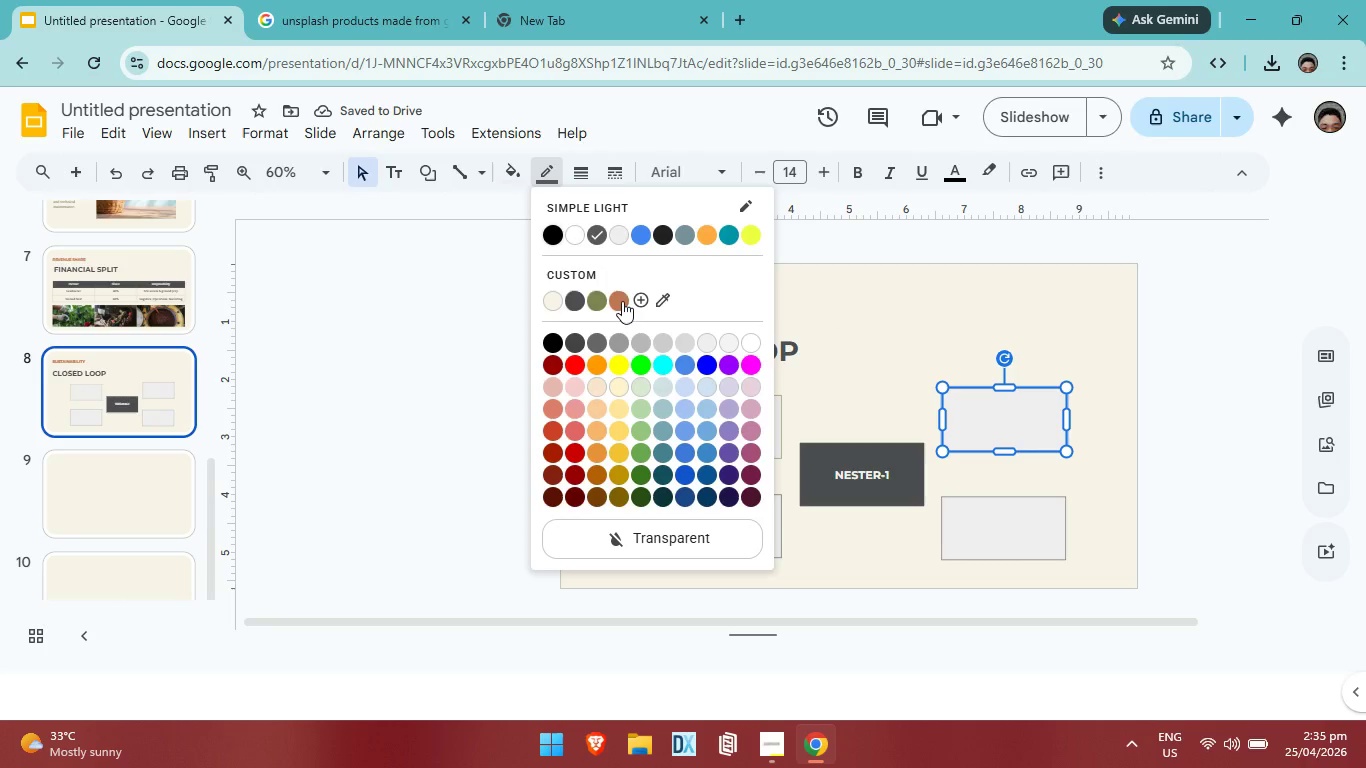 
left_click([621, 300])
 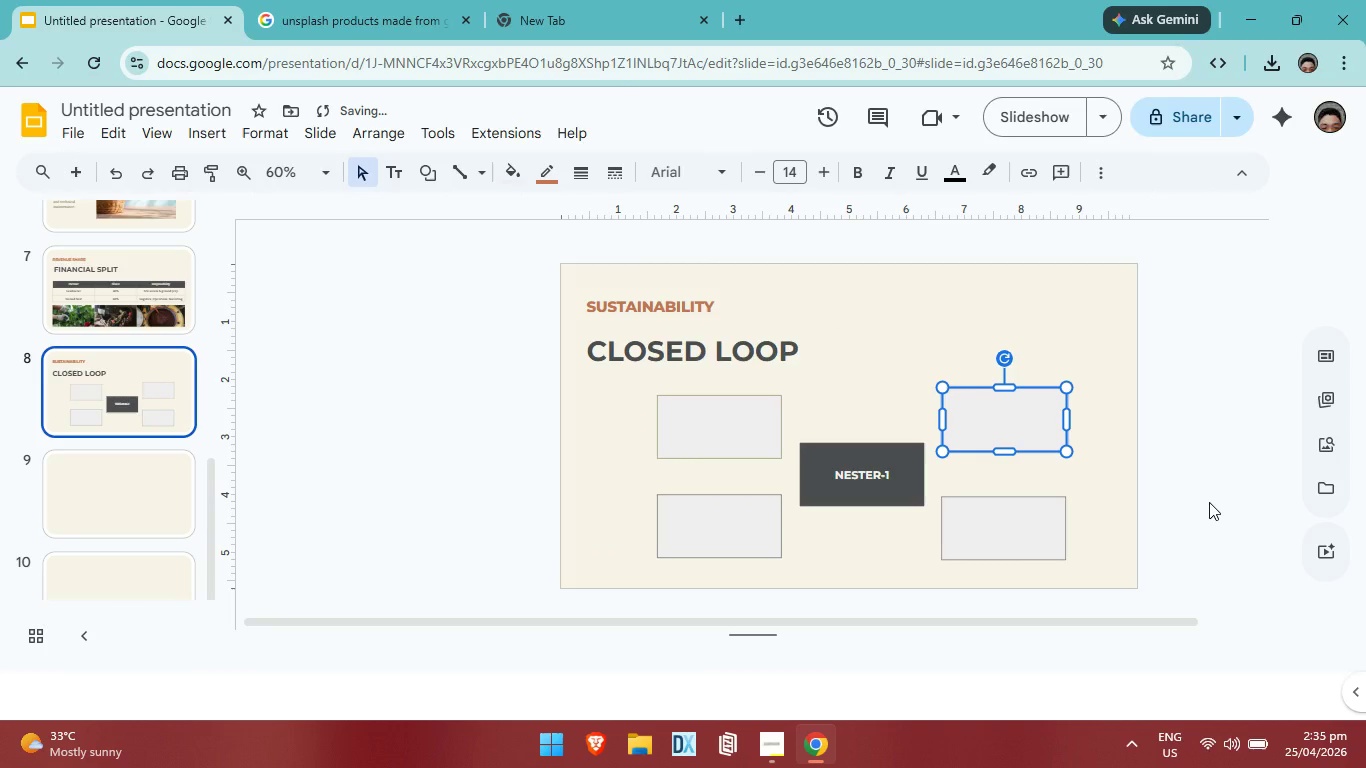 
left_click([1209, 502])
 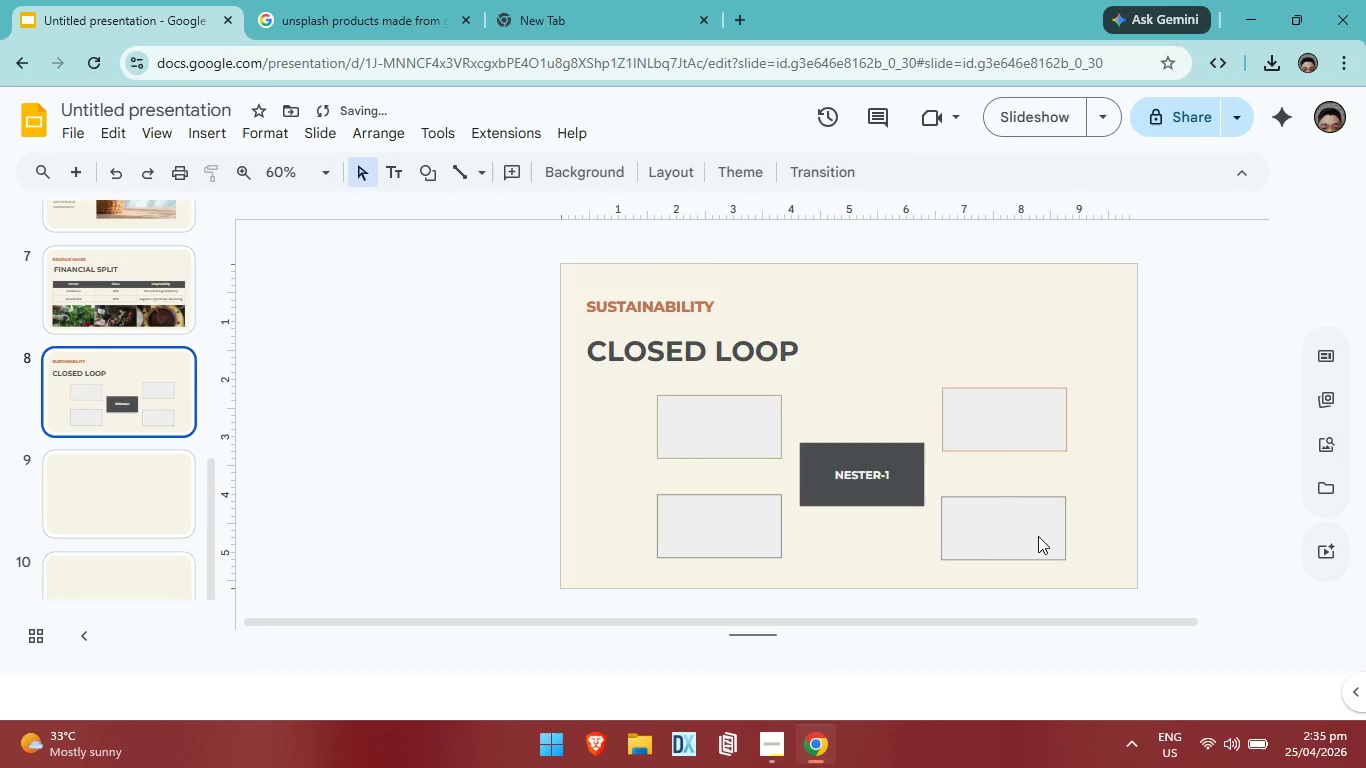 
left_click([1038, 536])
 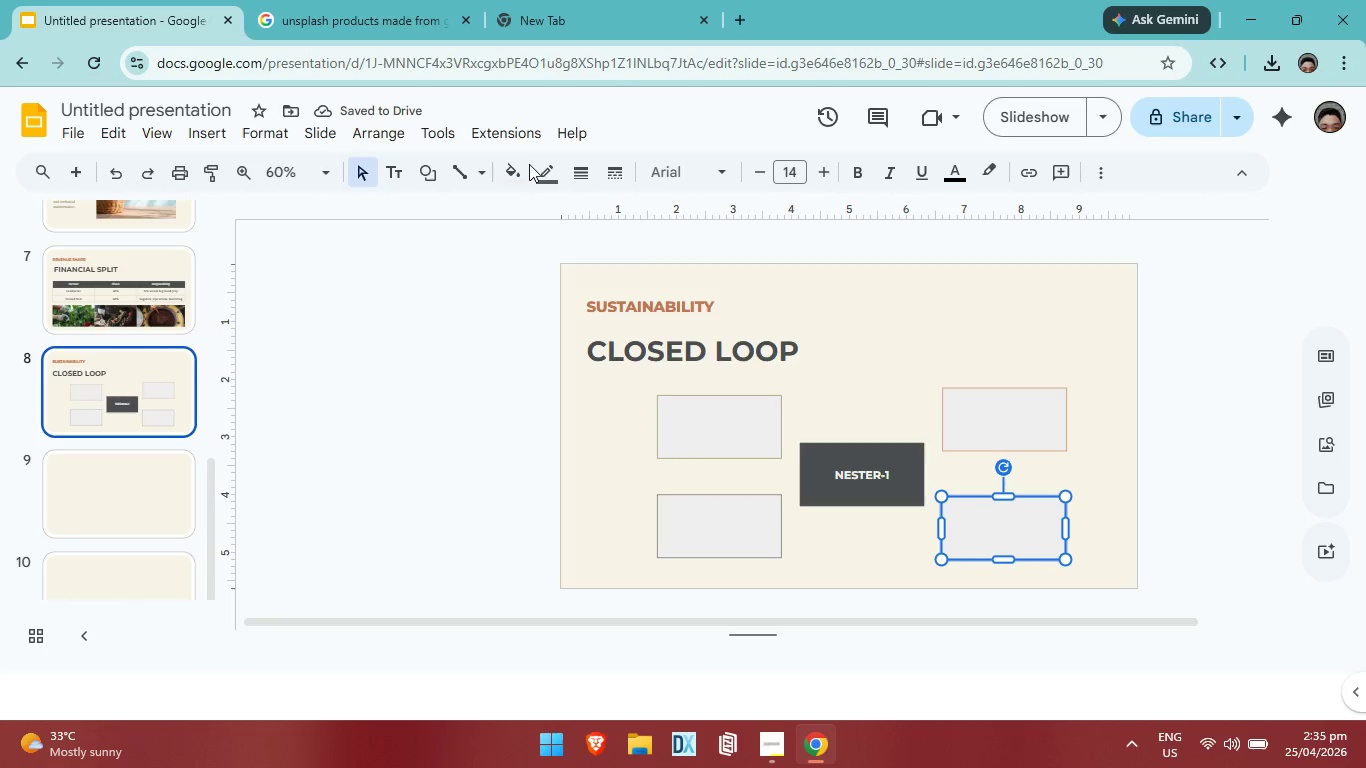 
double_click([547, 181])
 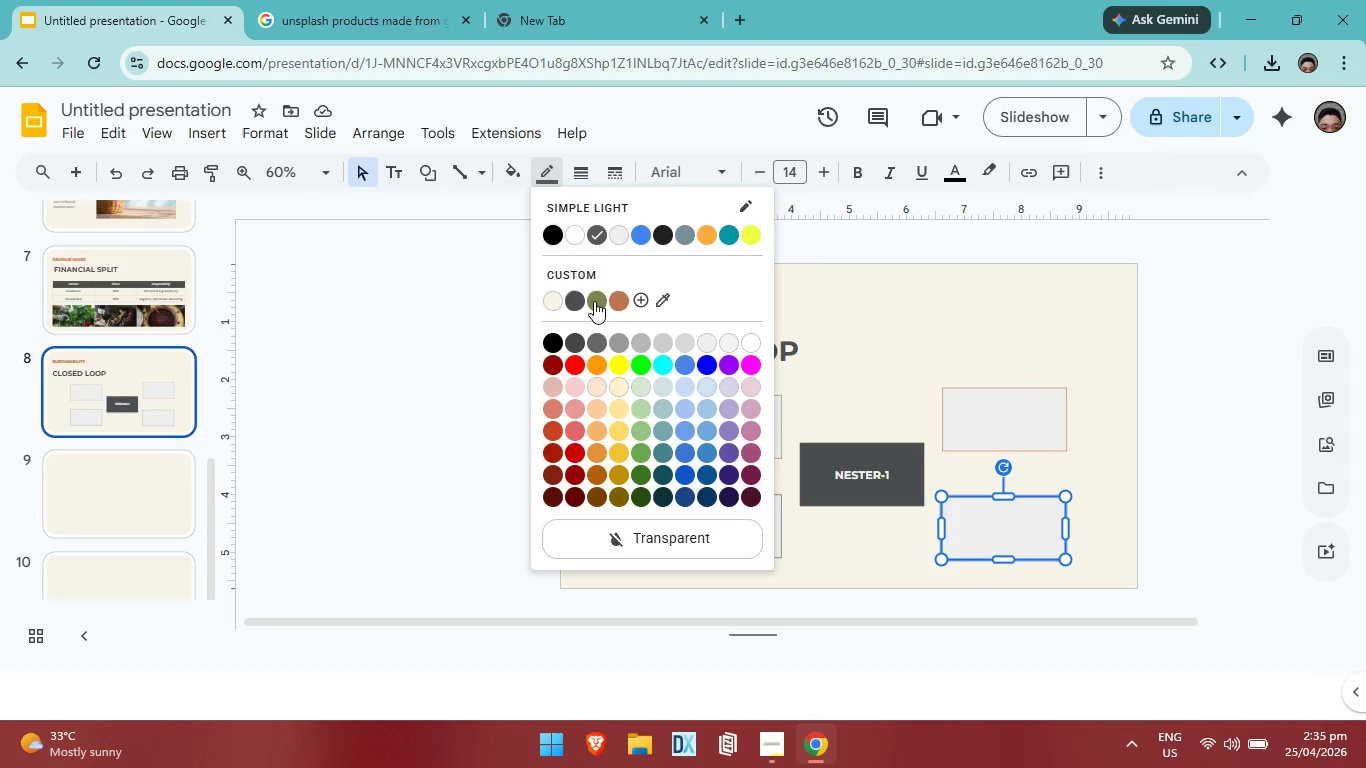 
left_click([595, 300])
 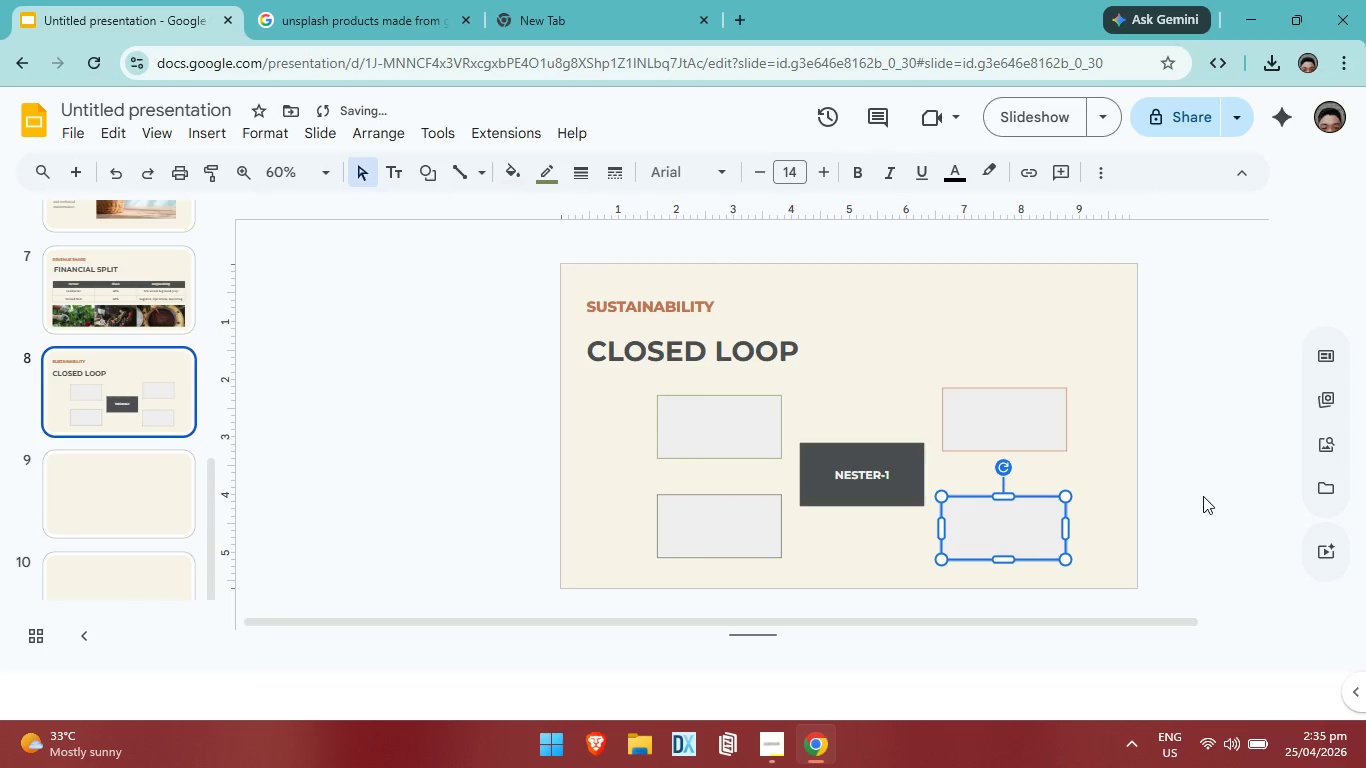 
left_click([1205, 498])
 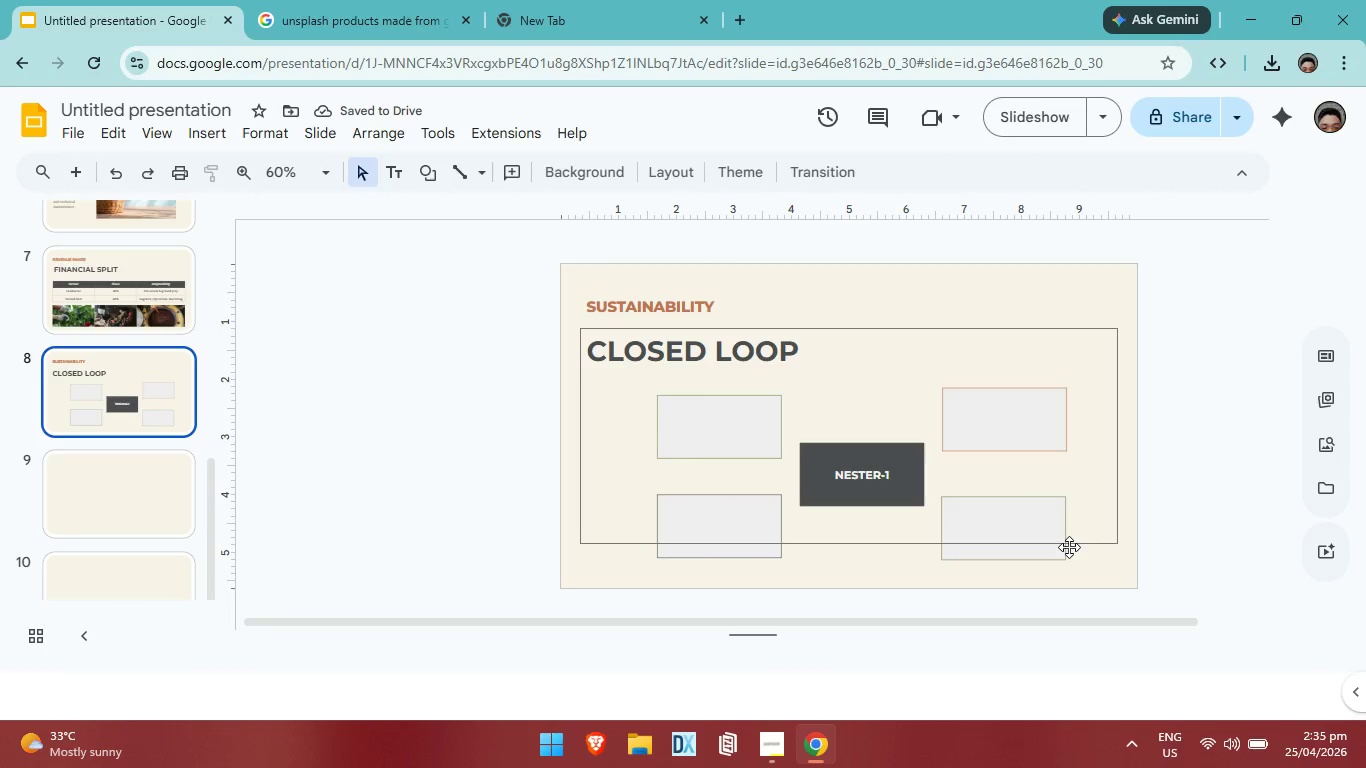 
left_click([885, 496])
 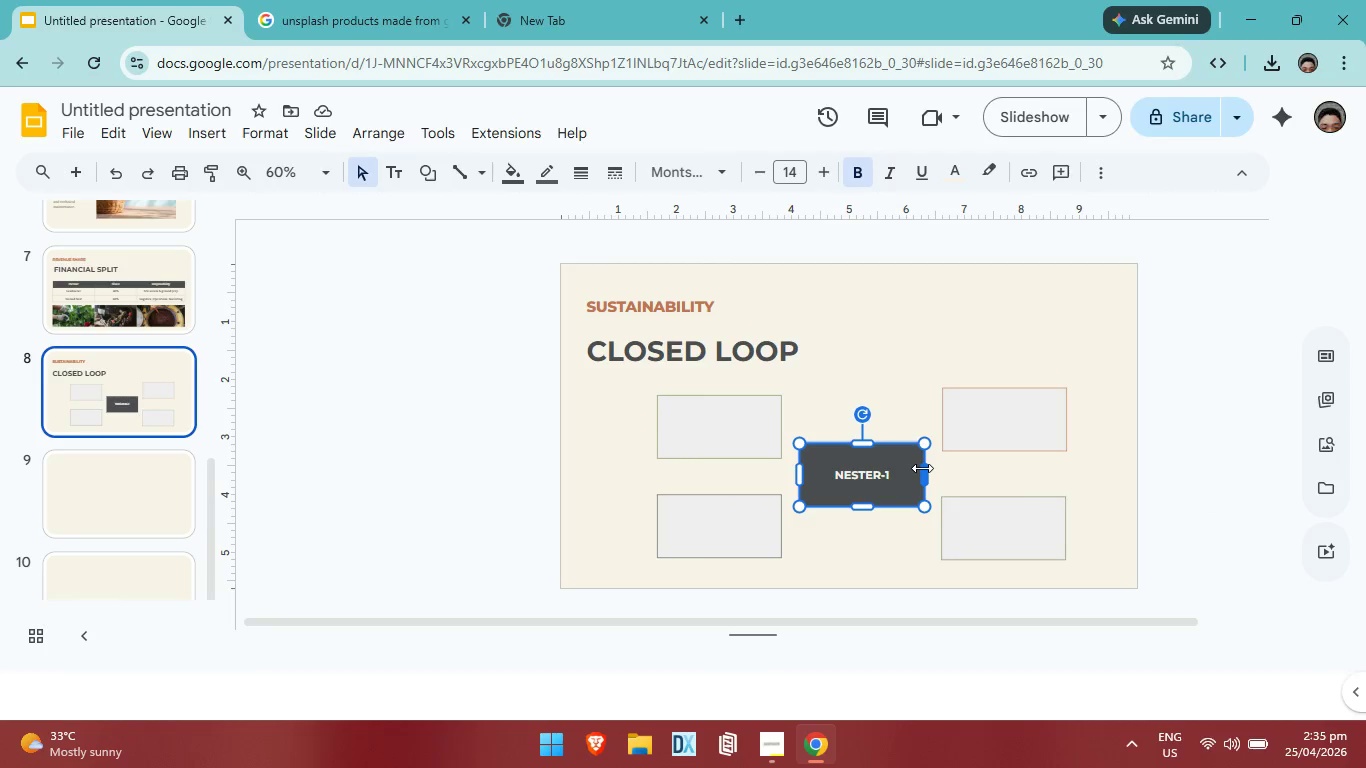 
left_click_drag(start_coordinate=[922, 468], to_coordinate=[908, 469])
 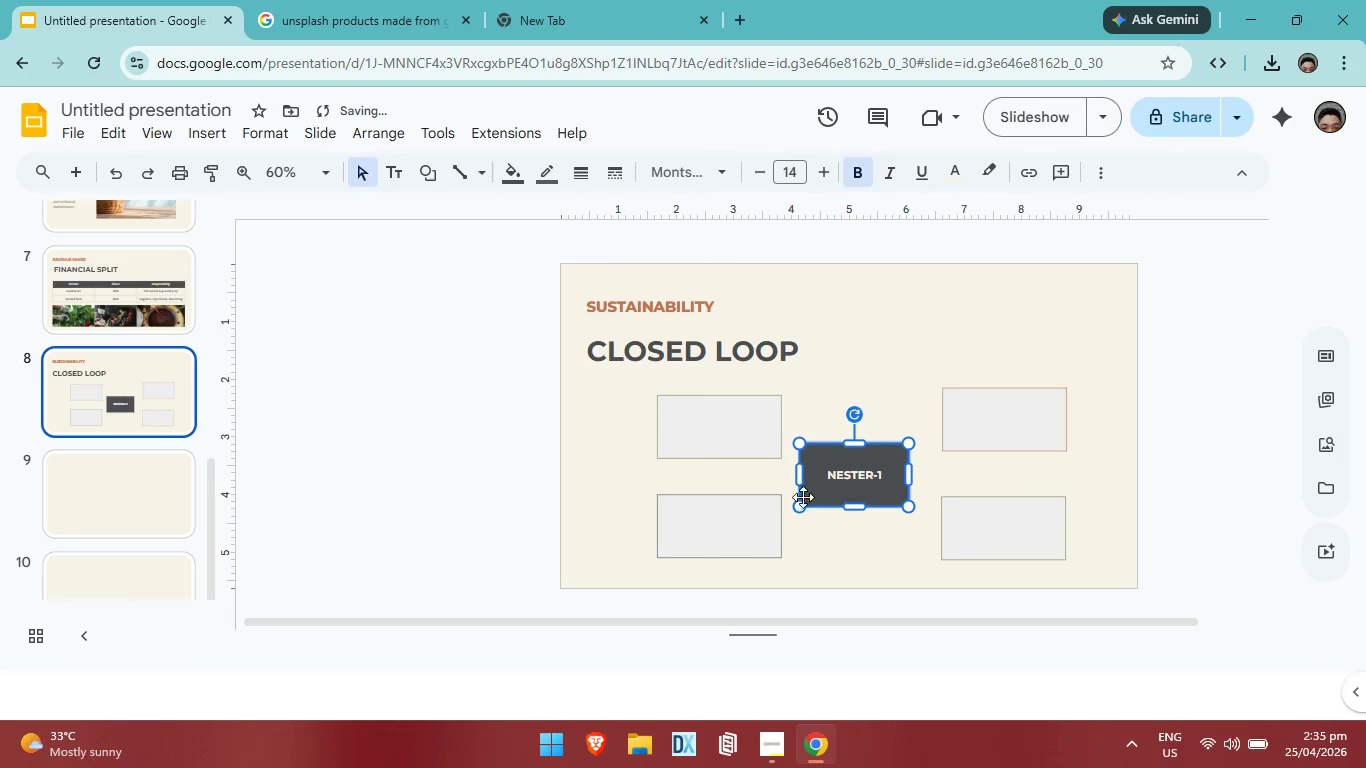 
left_click_drag(start_coordinate=[801, 475], to_coordinate=[814, 474])
 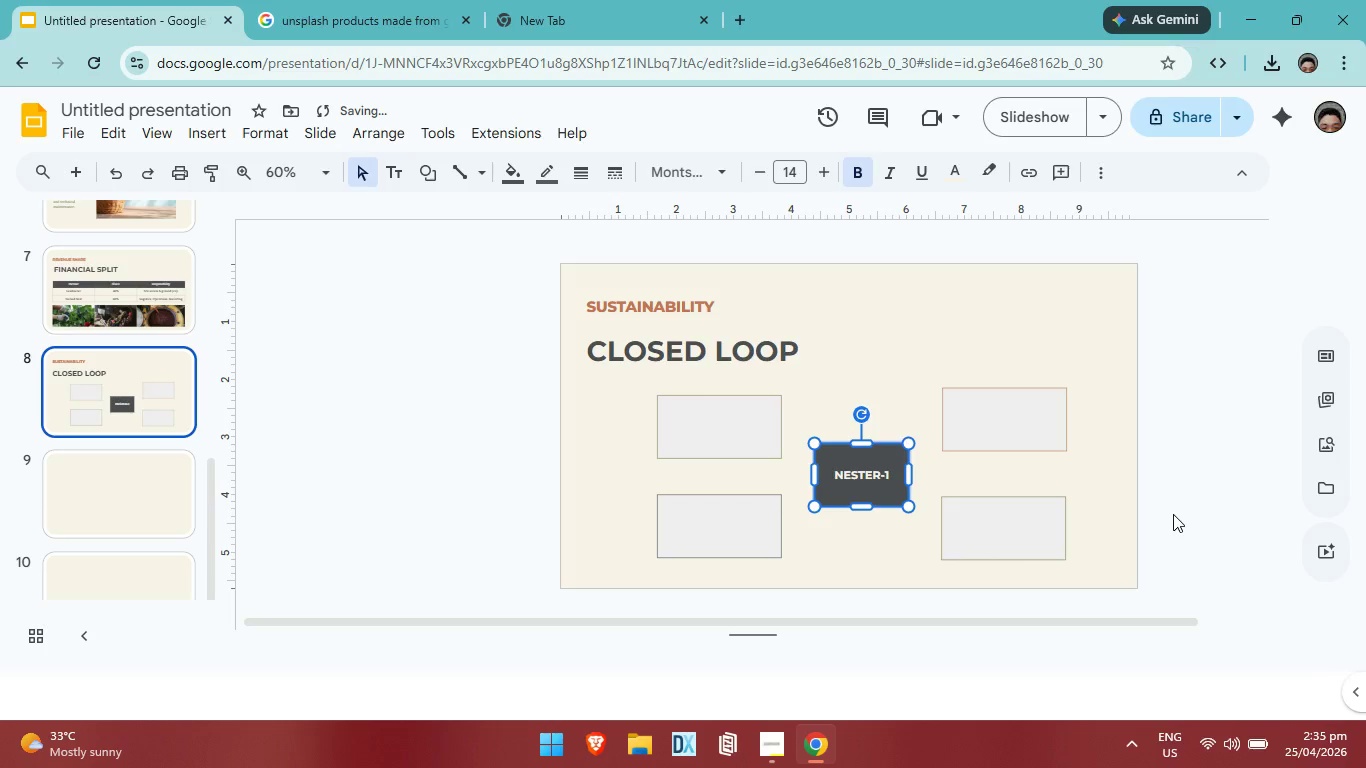 
left_click([1173, 514])
 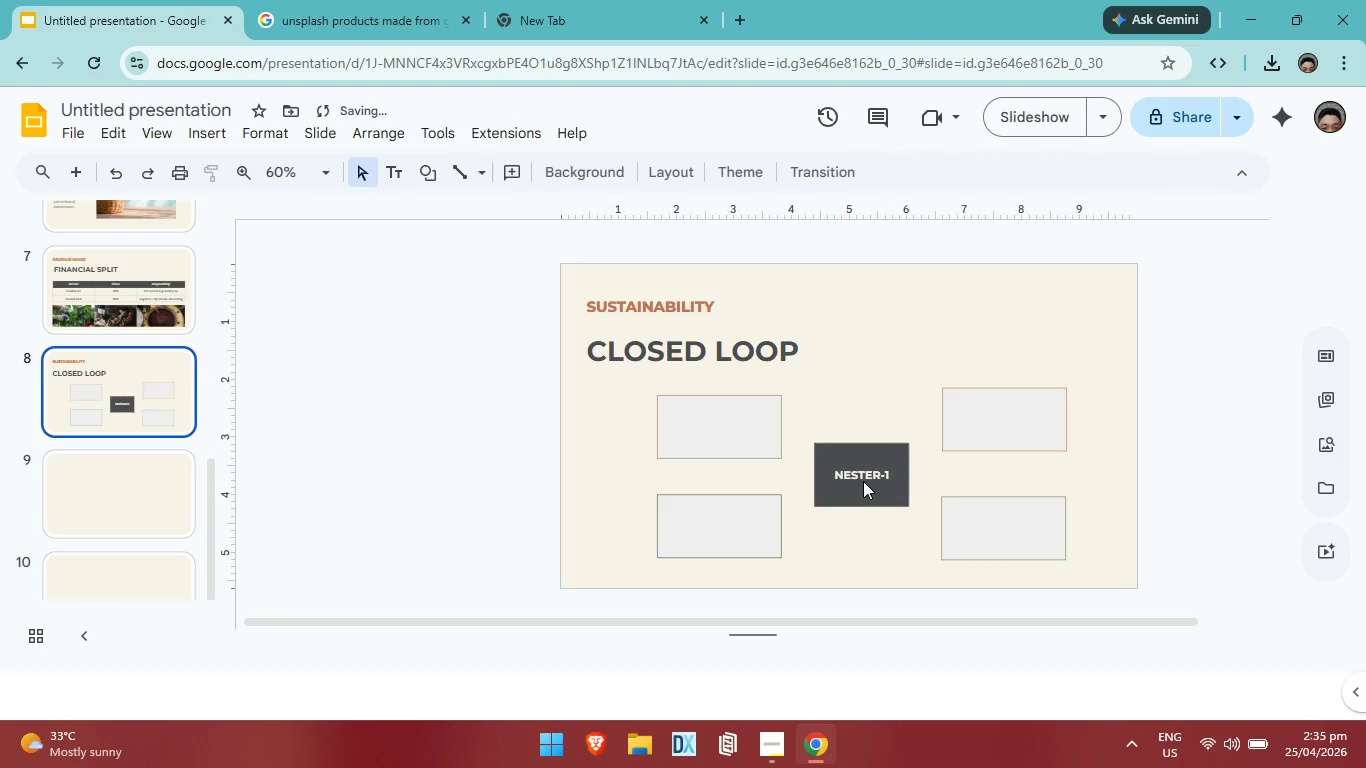 
left_click([863, 481])
 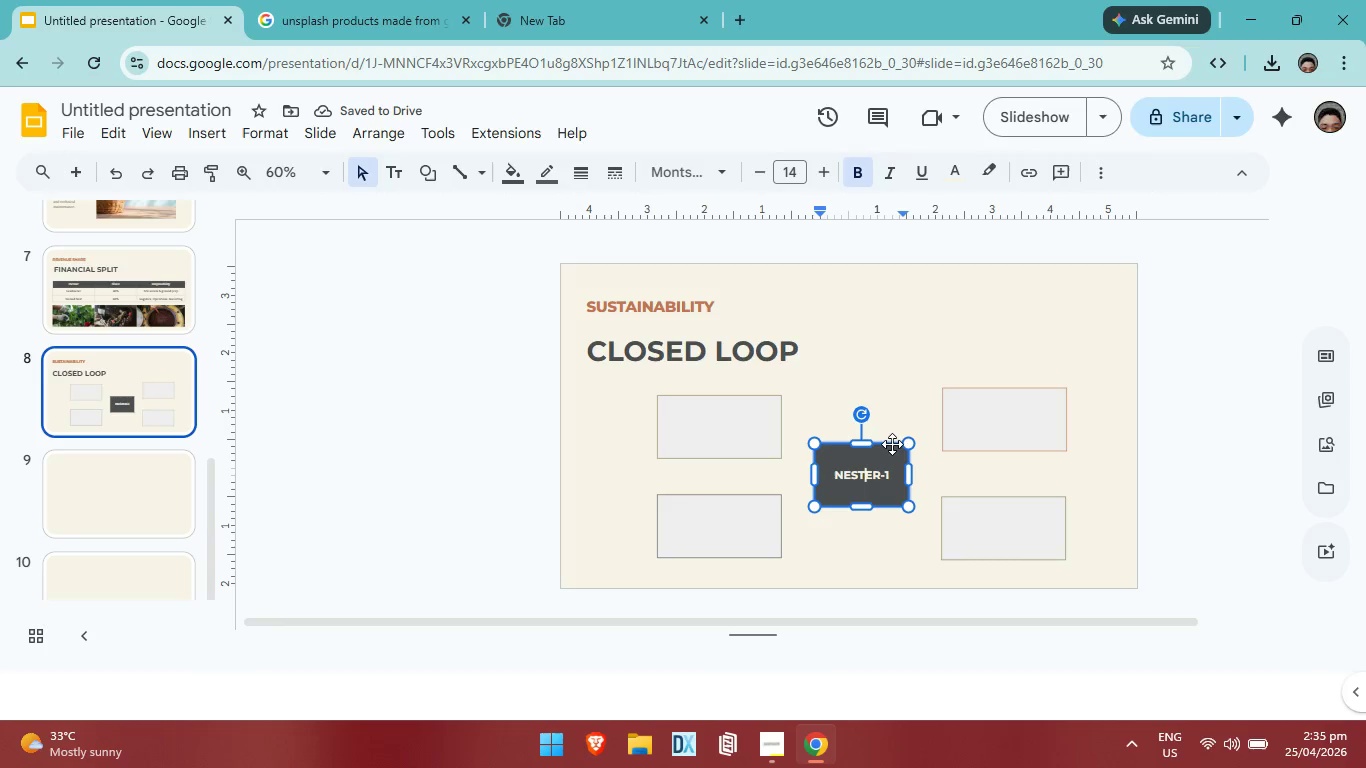 
left_click([892, 443])
 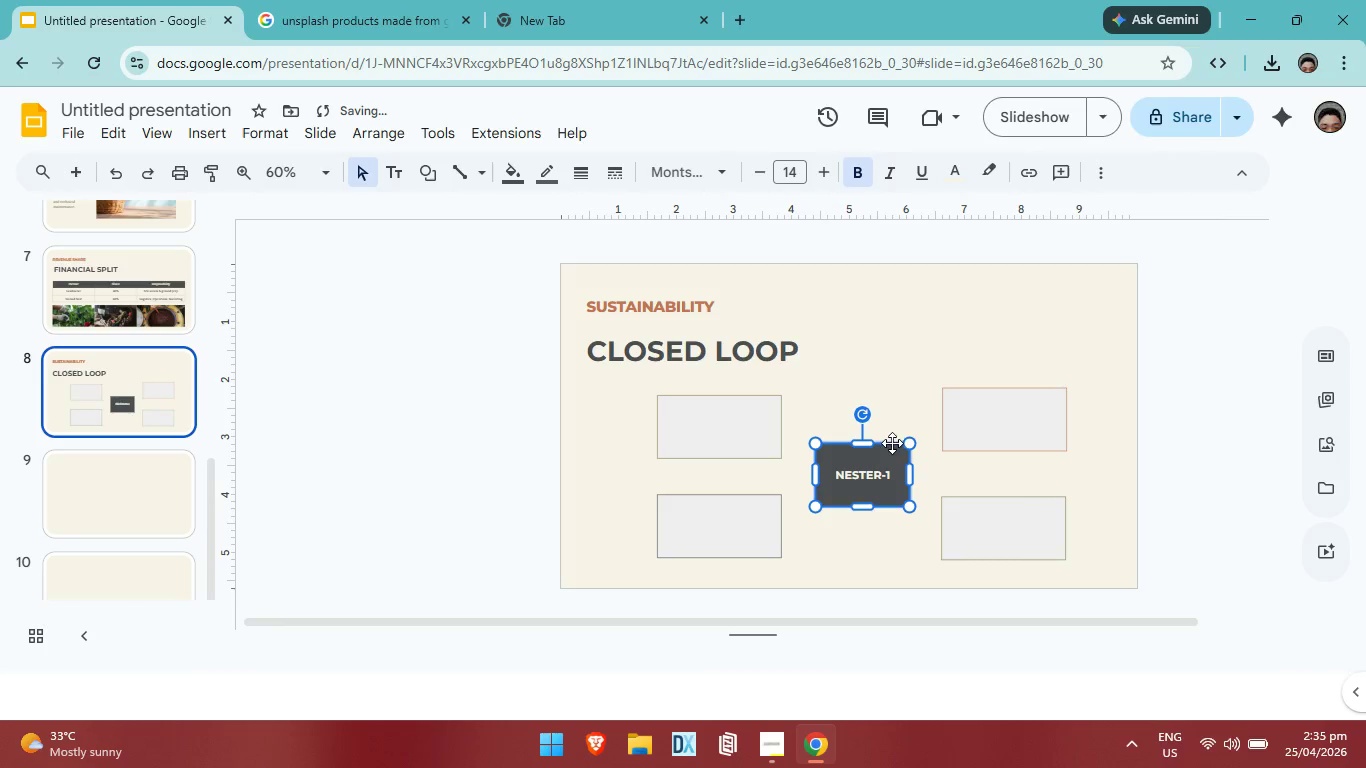 
key(ArrowRight)
 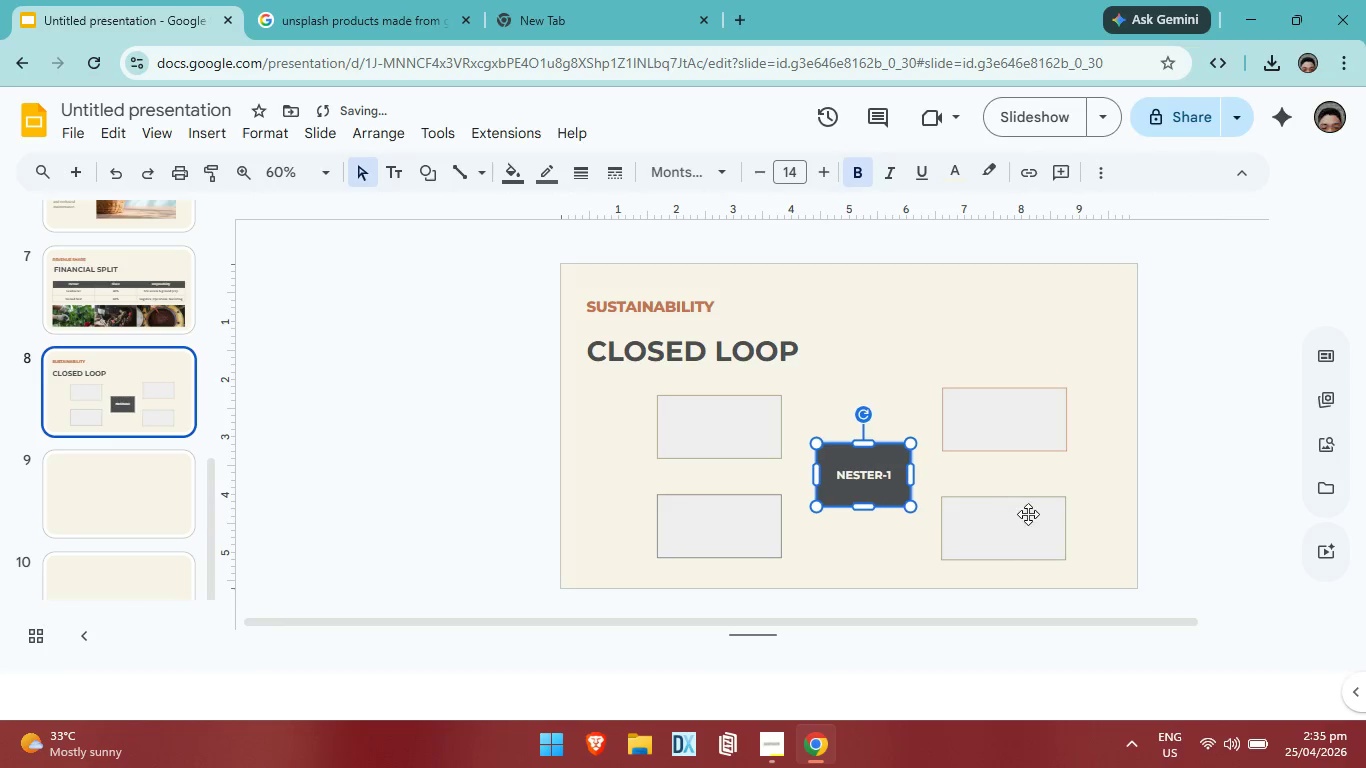 
key(ArrowRight)
 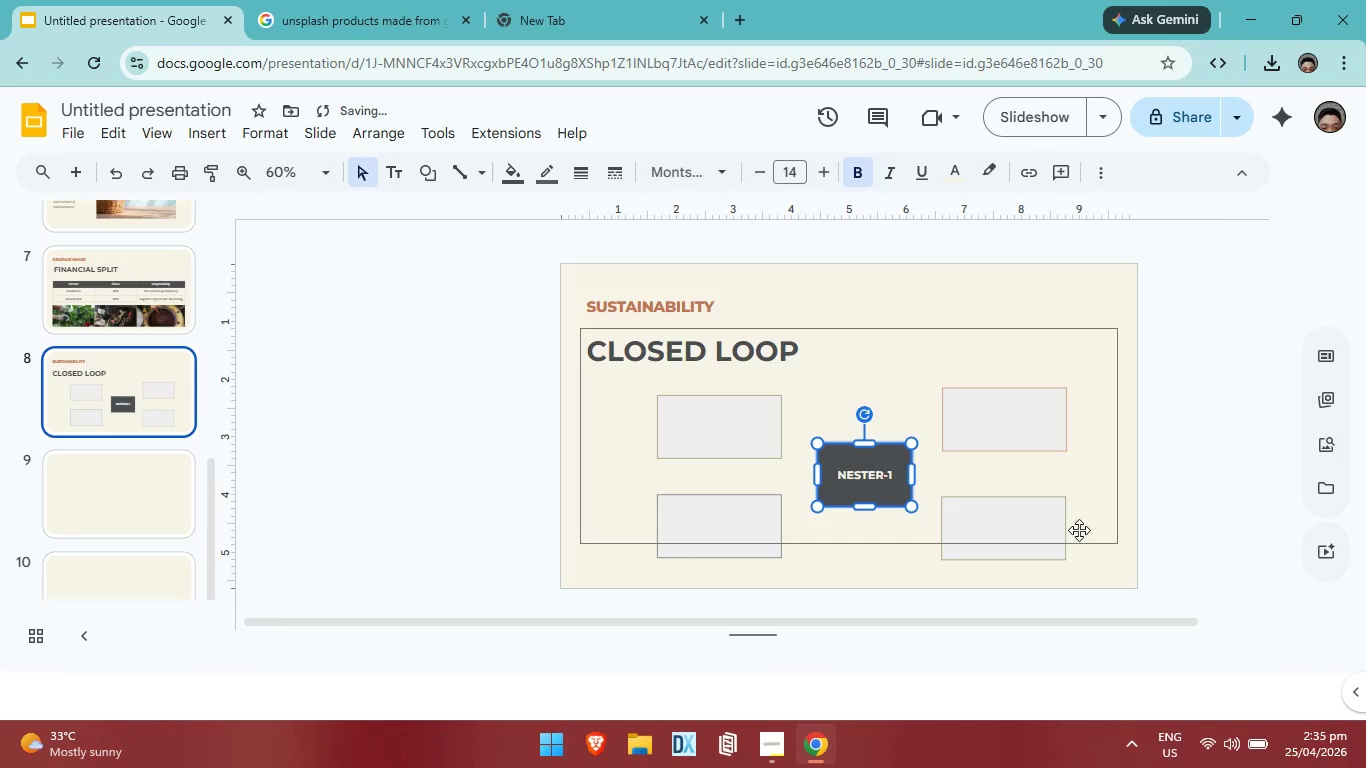 
key(ArrowRight)
 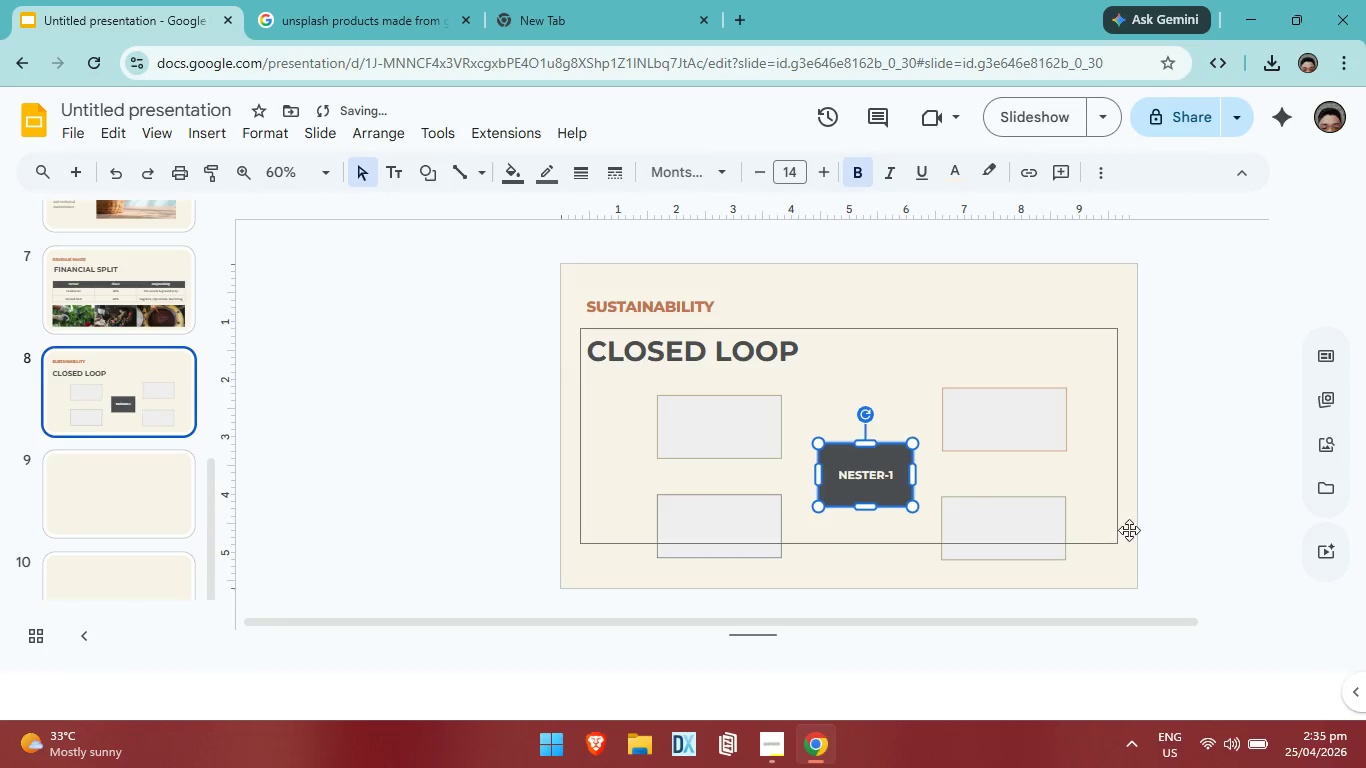 
key(ArrowRight)
 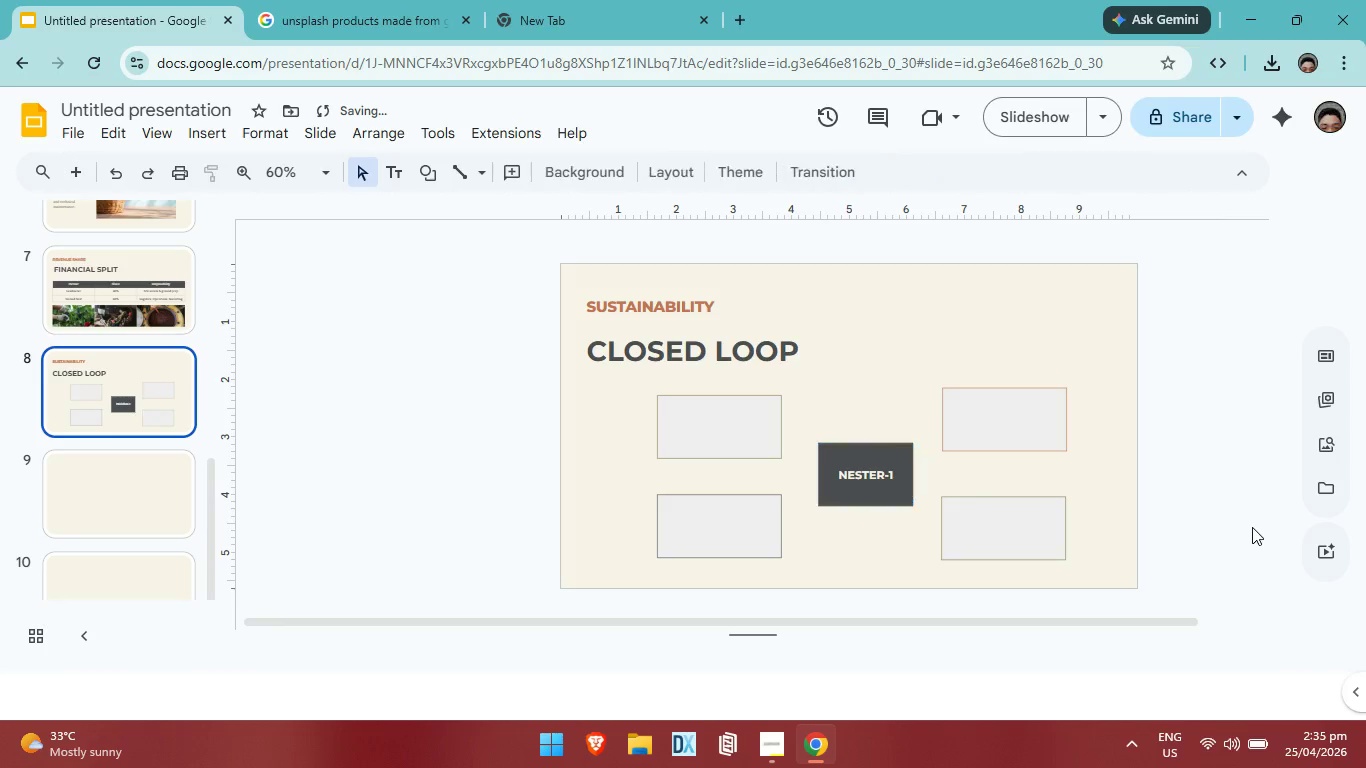 
left_click([1252, 527])
 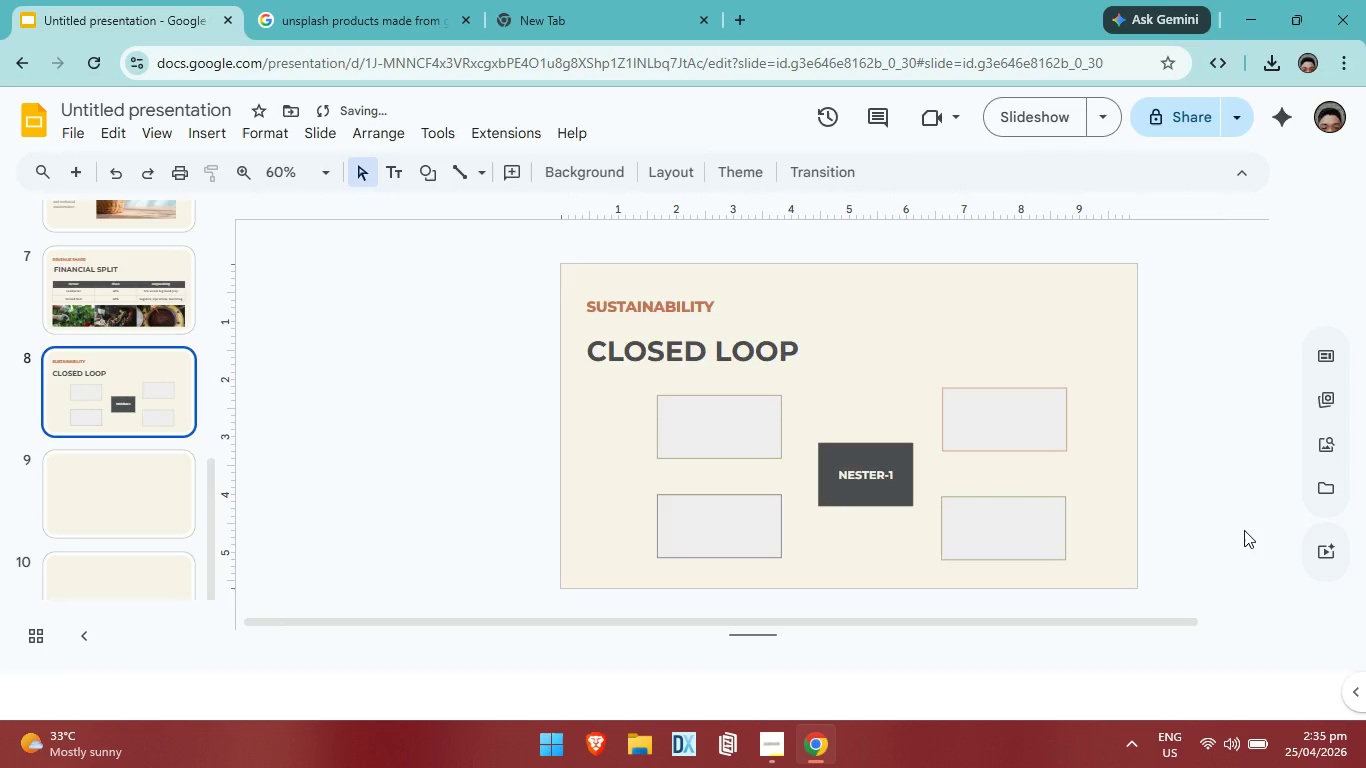 
key(ArrowRight)
 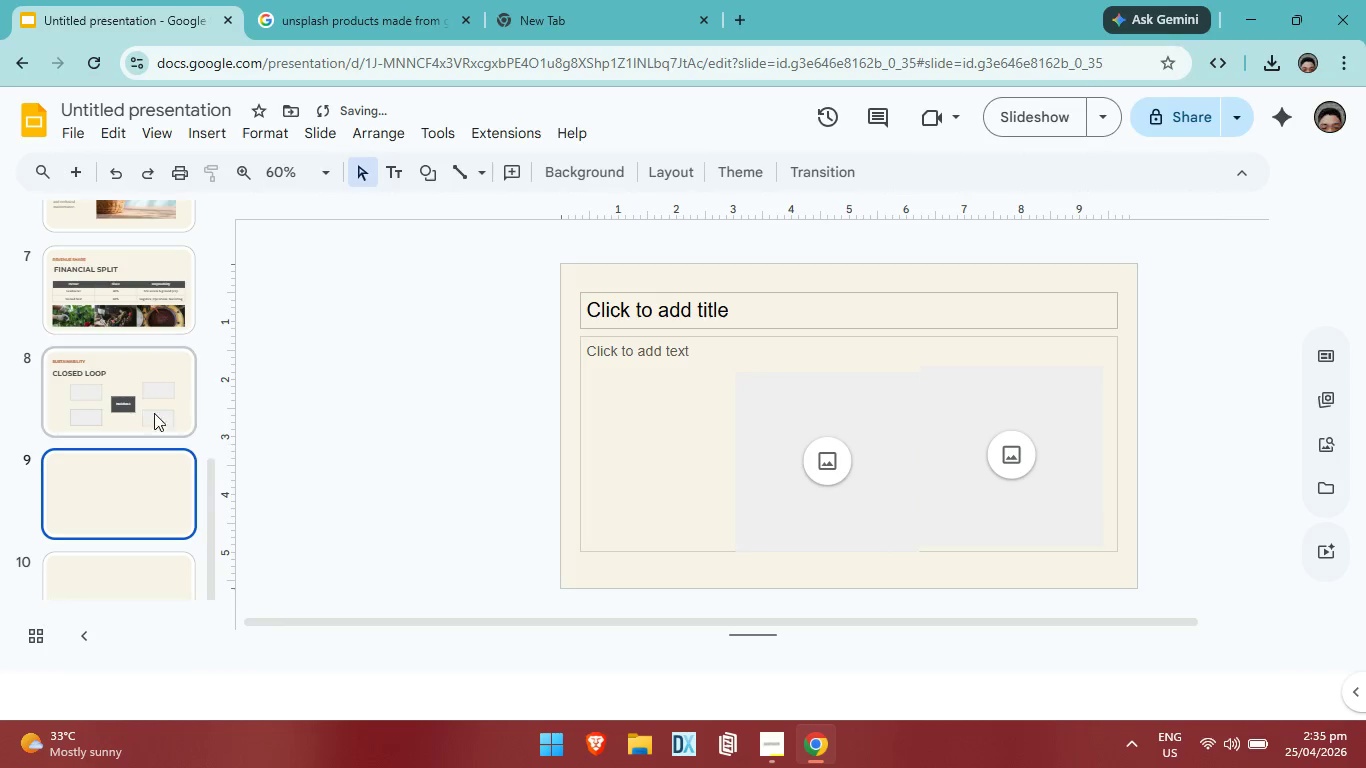 
left_click([147, 404])
 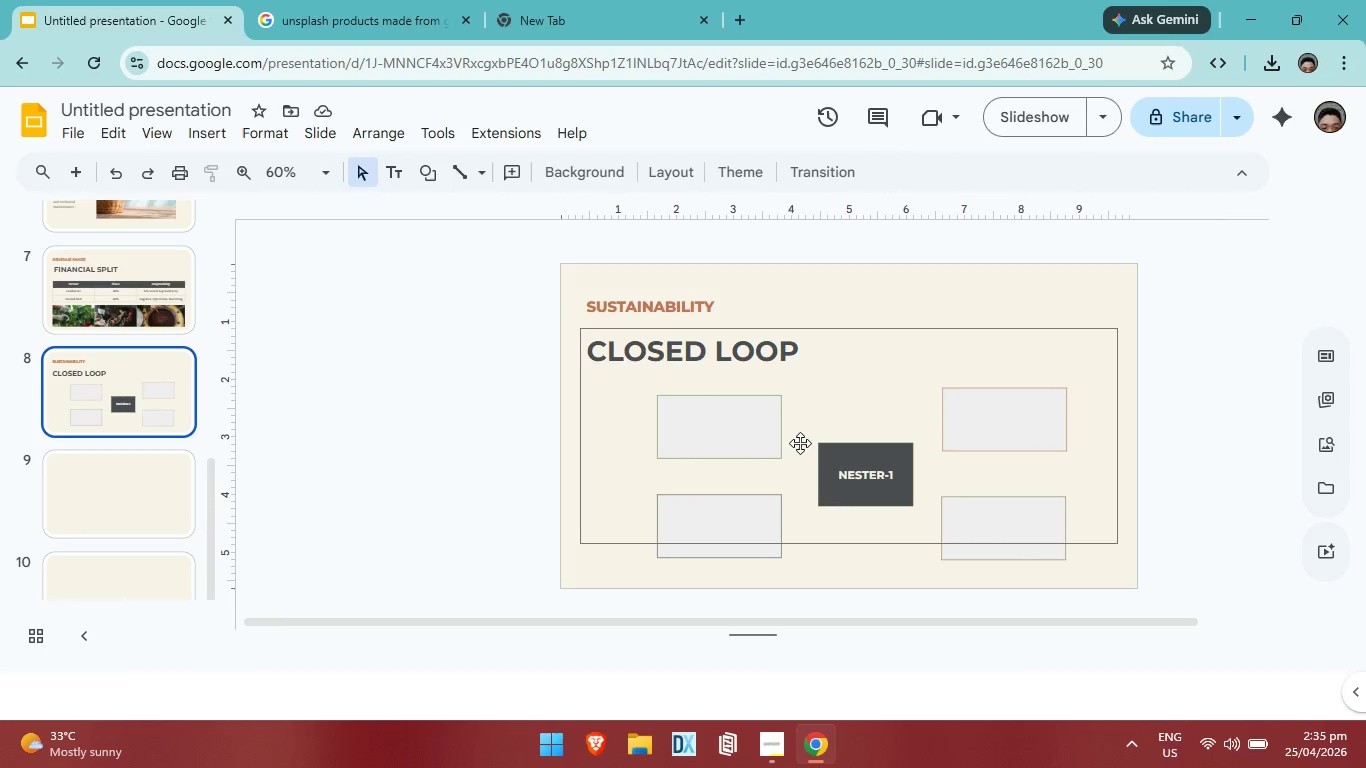 
left_click([760, 427])
 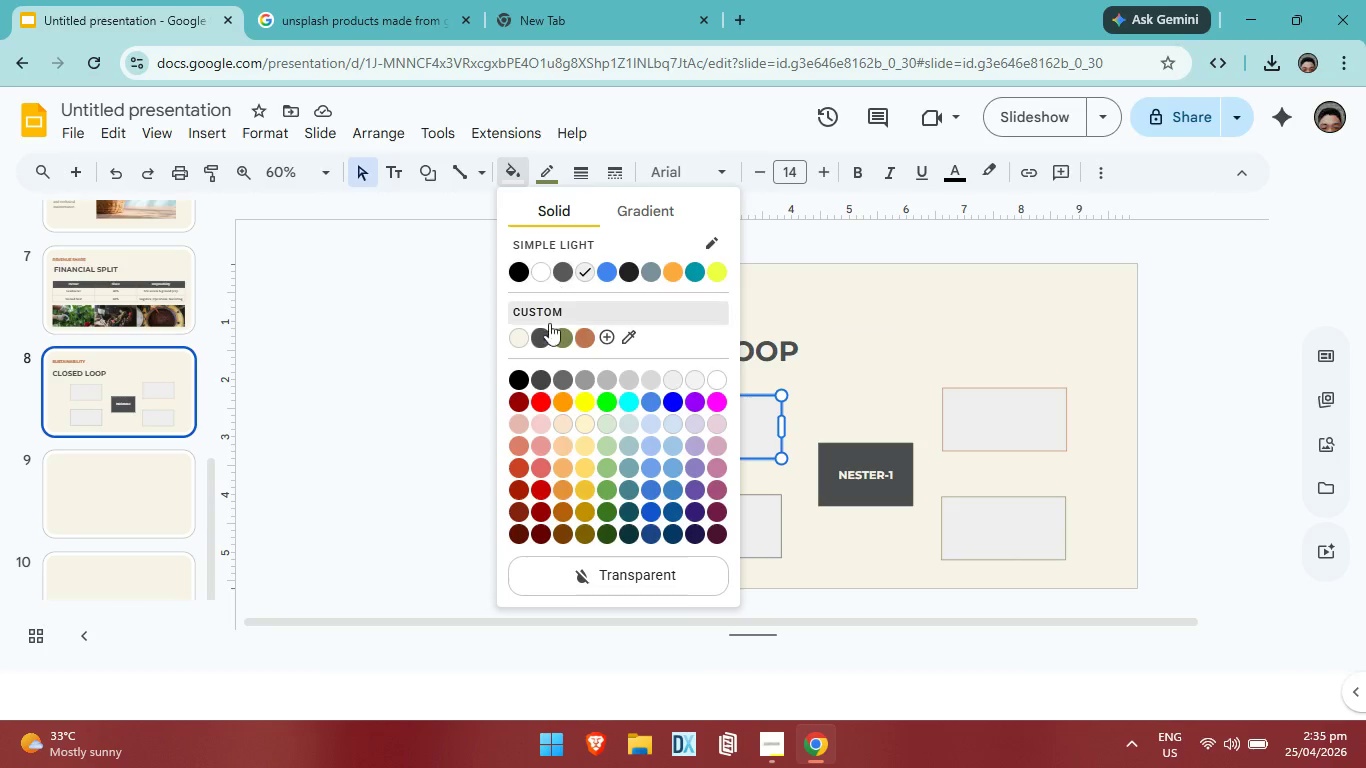 
left_click([526, 339])
 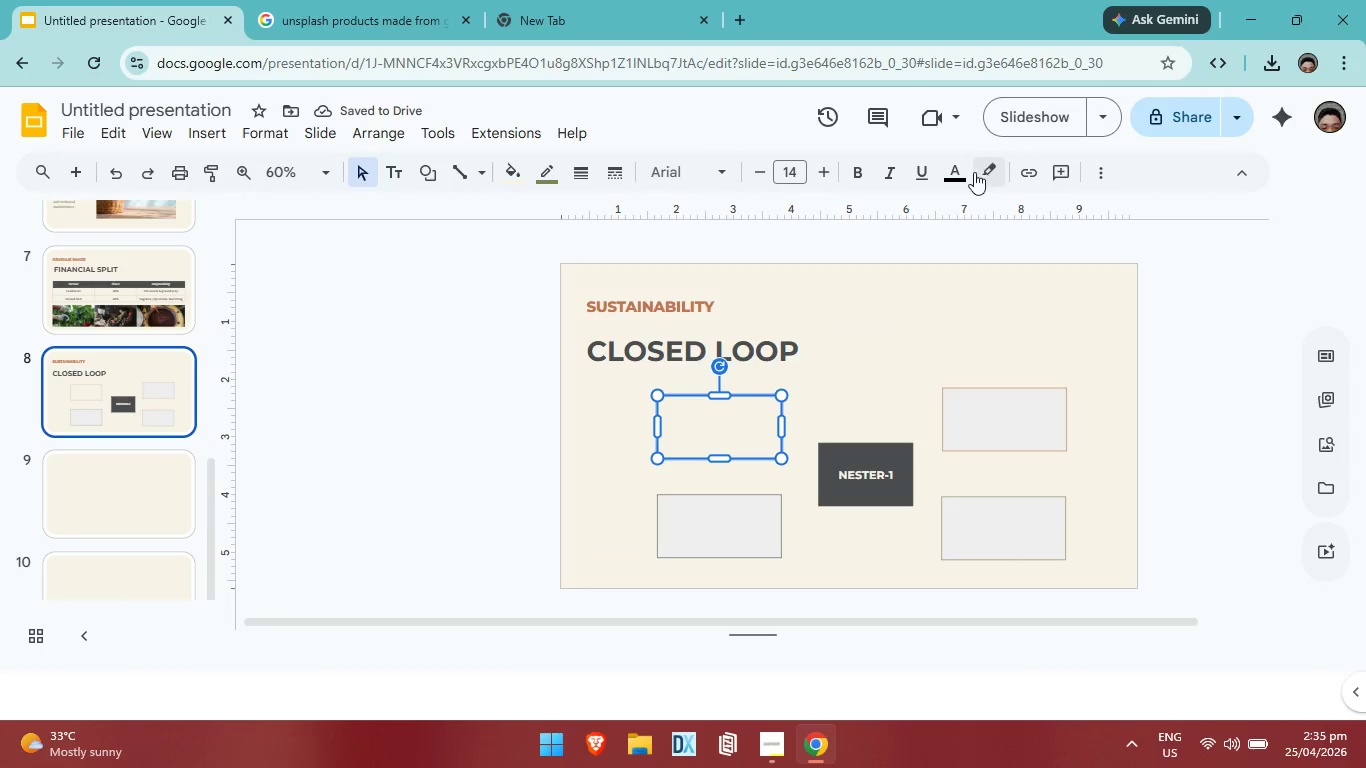 
wait(5.81)
 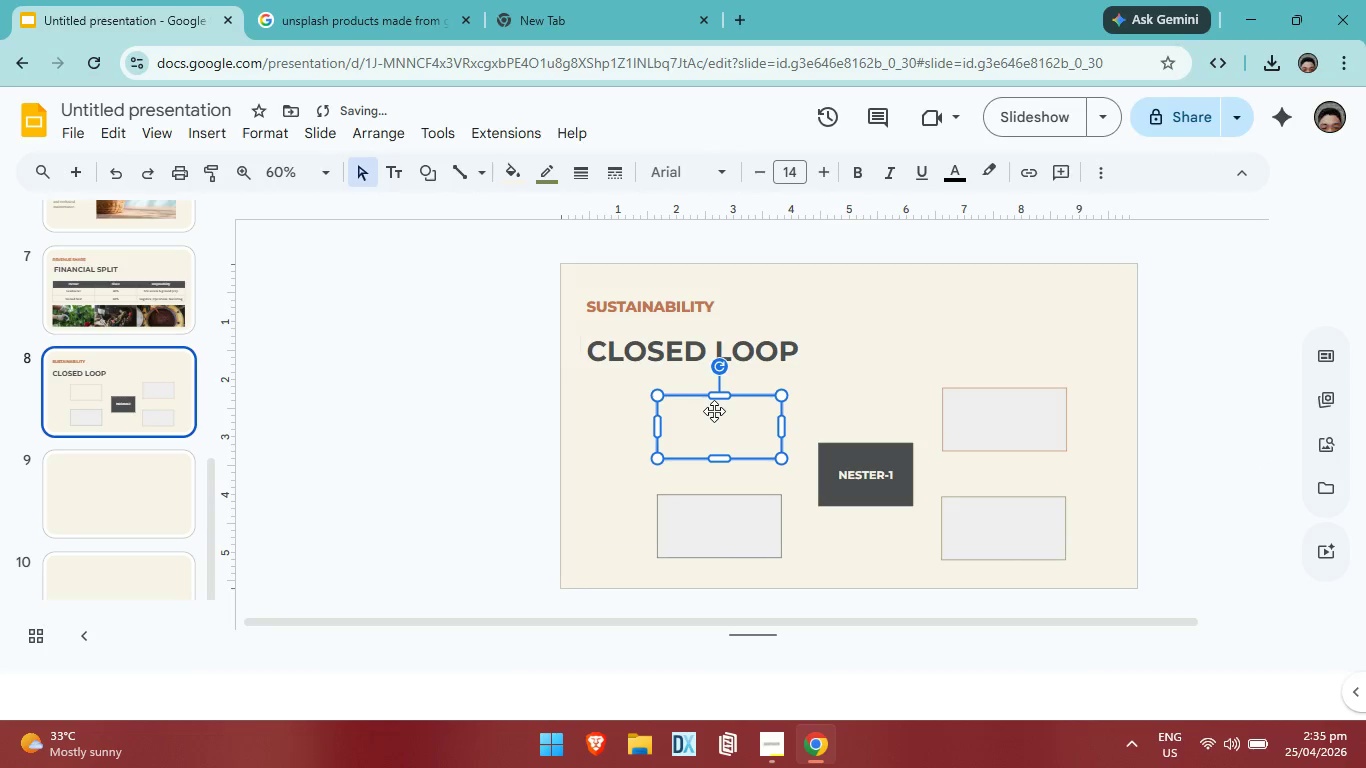 
left_click([985, 228])
 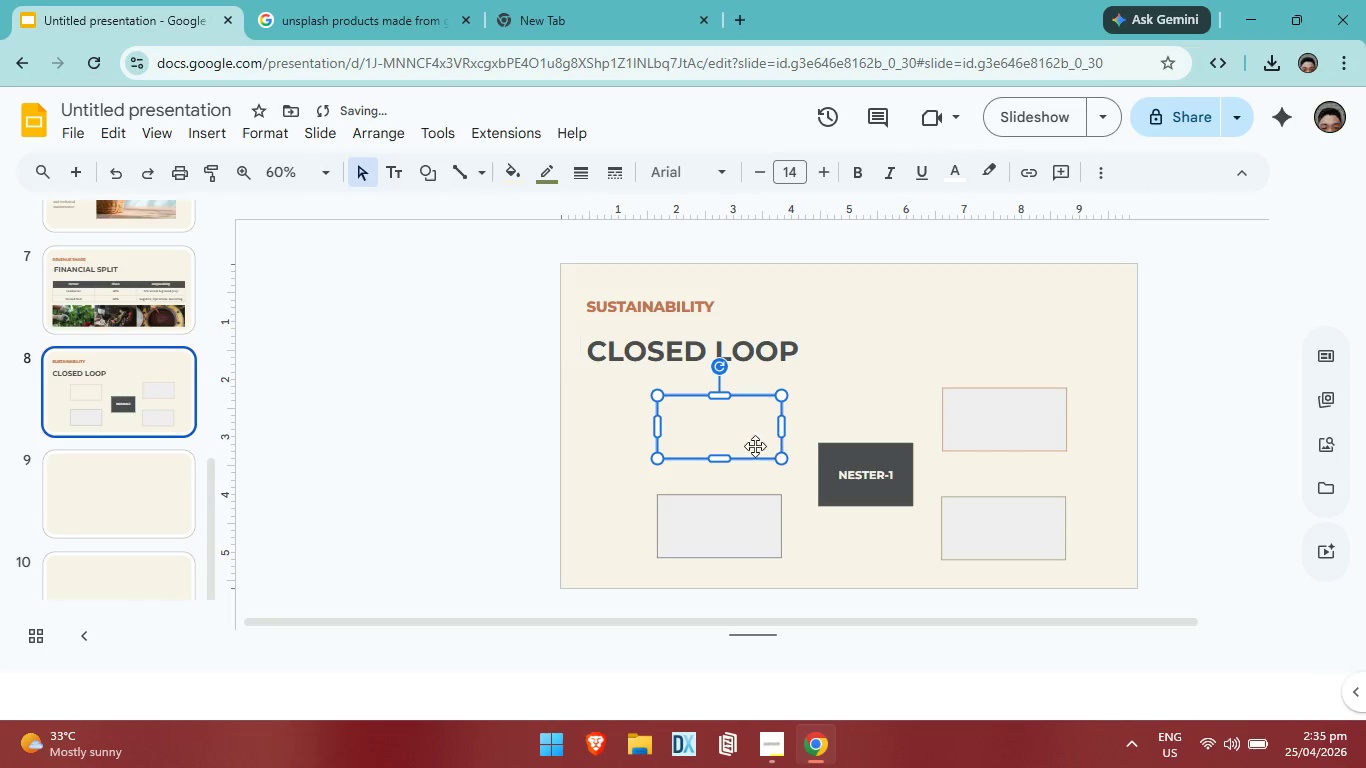 
left_click([723, 439])
 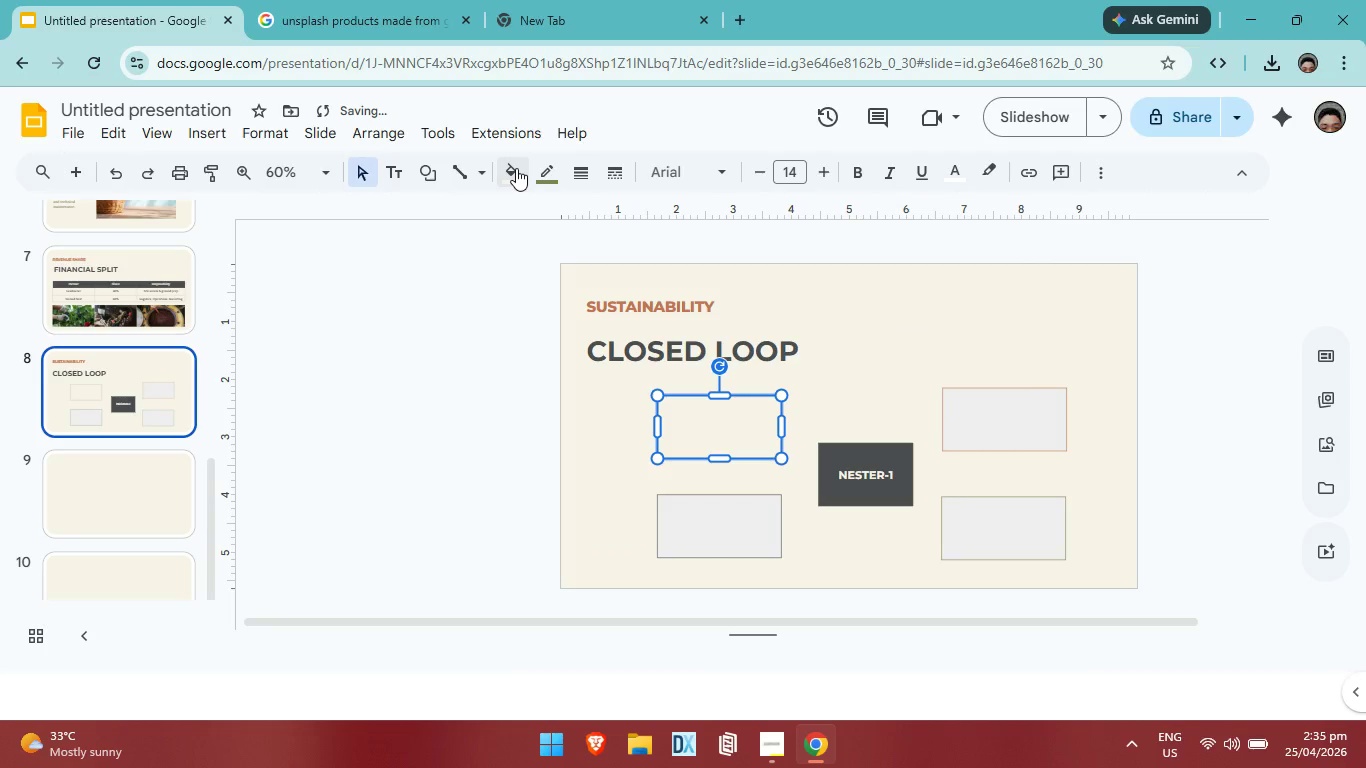 
left_click([516, 168])
 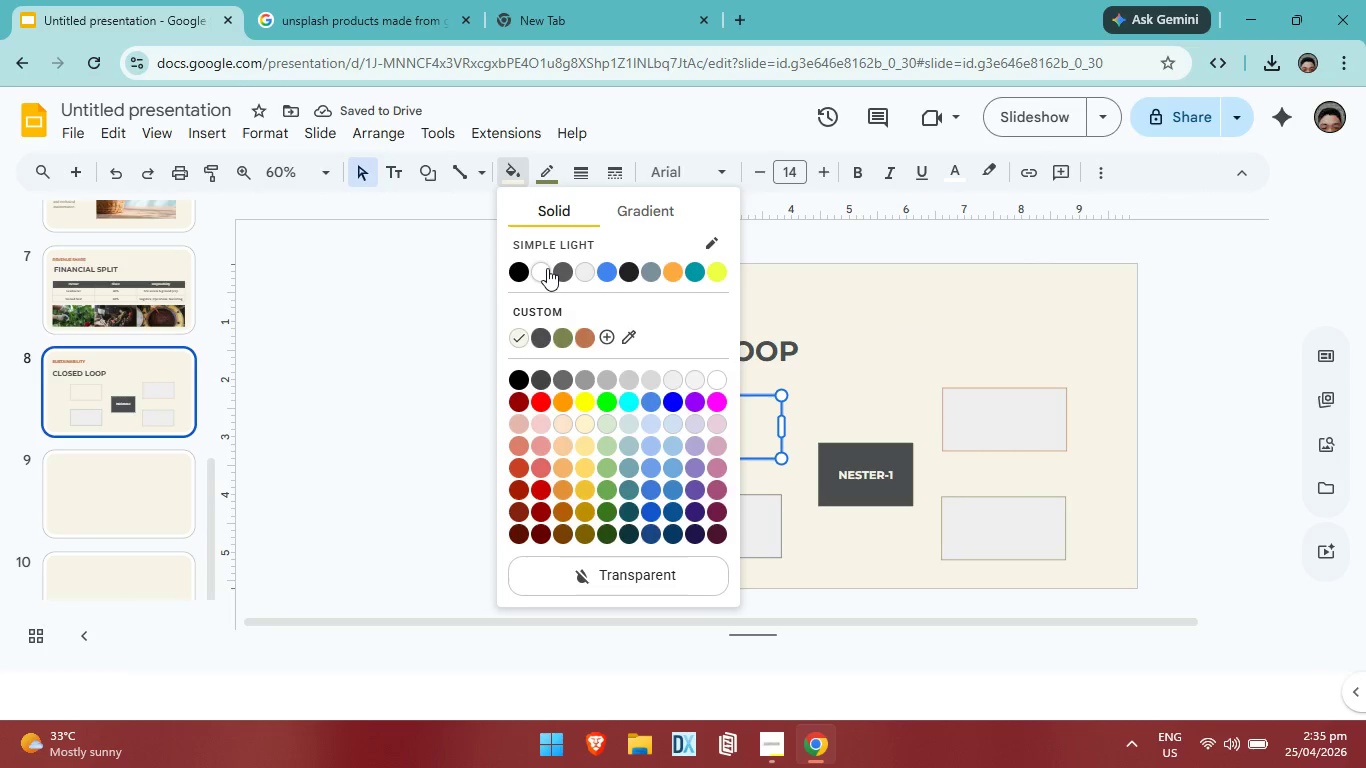 
left_click([547, 268])
 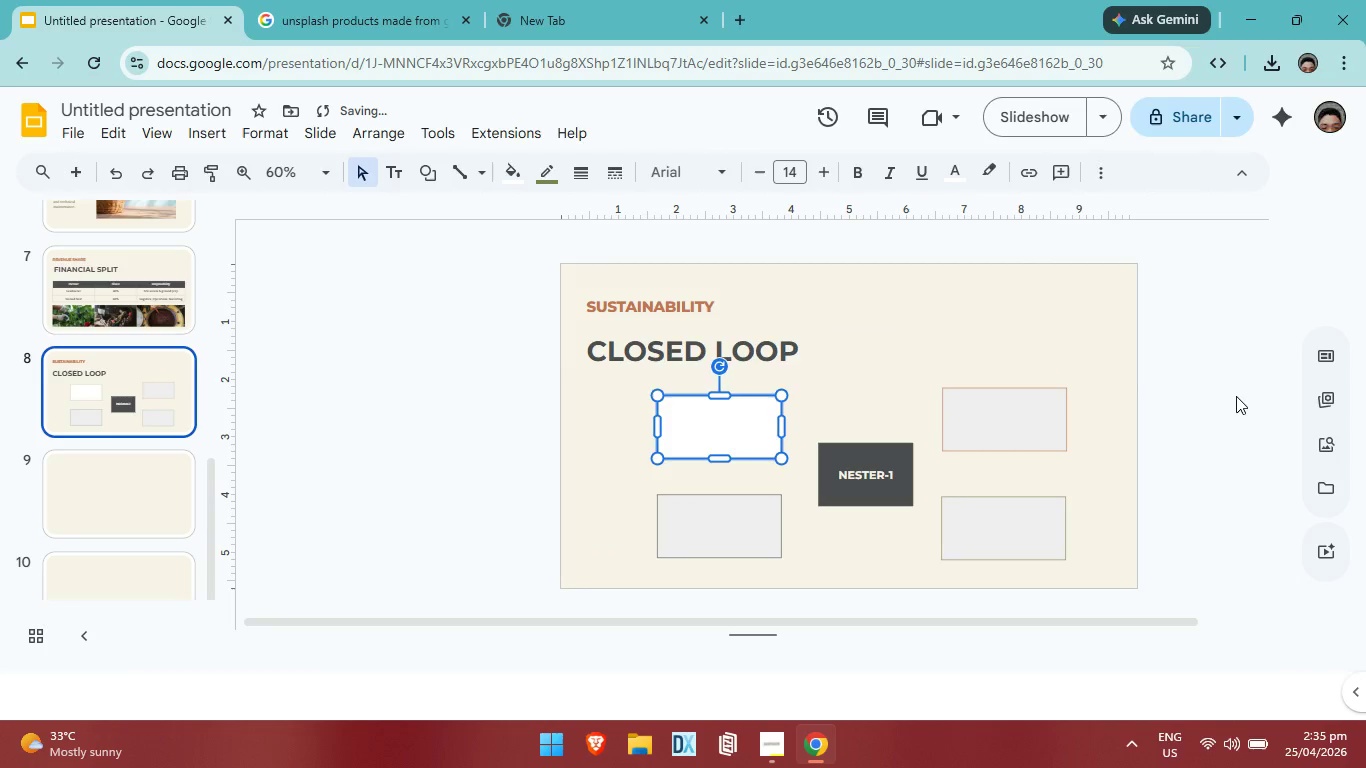 
left_click([1236, 396])
 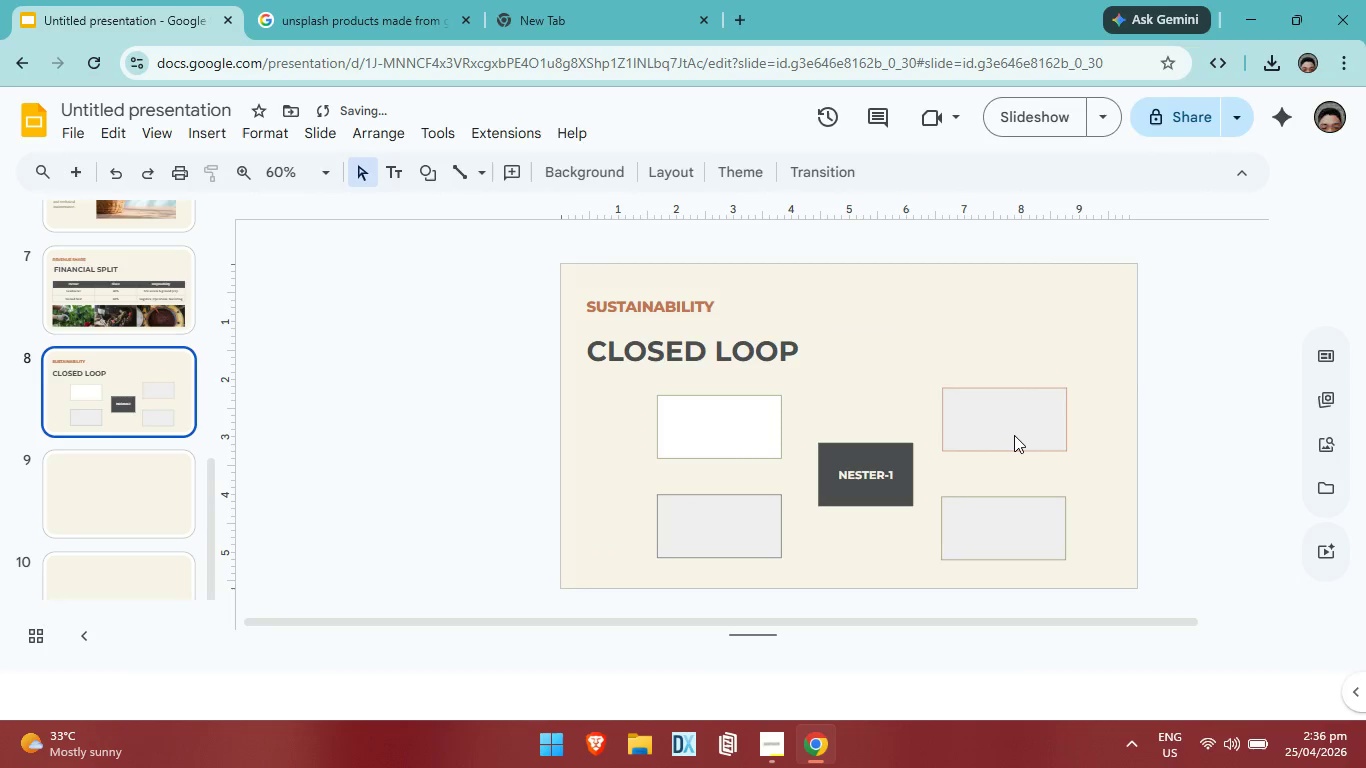 
left_click([1014, 435])
 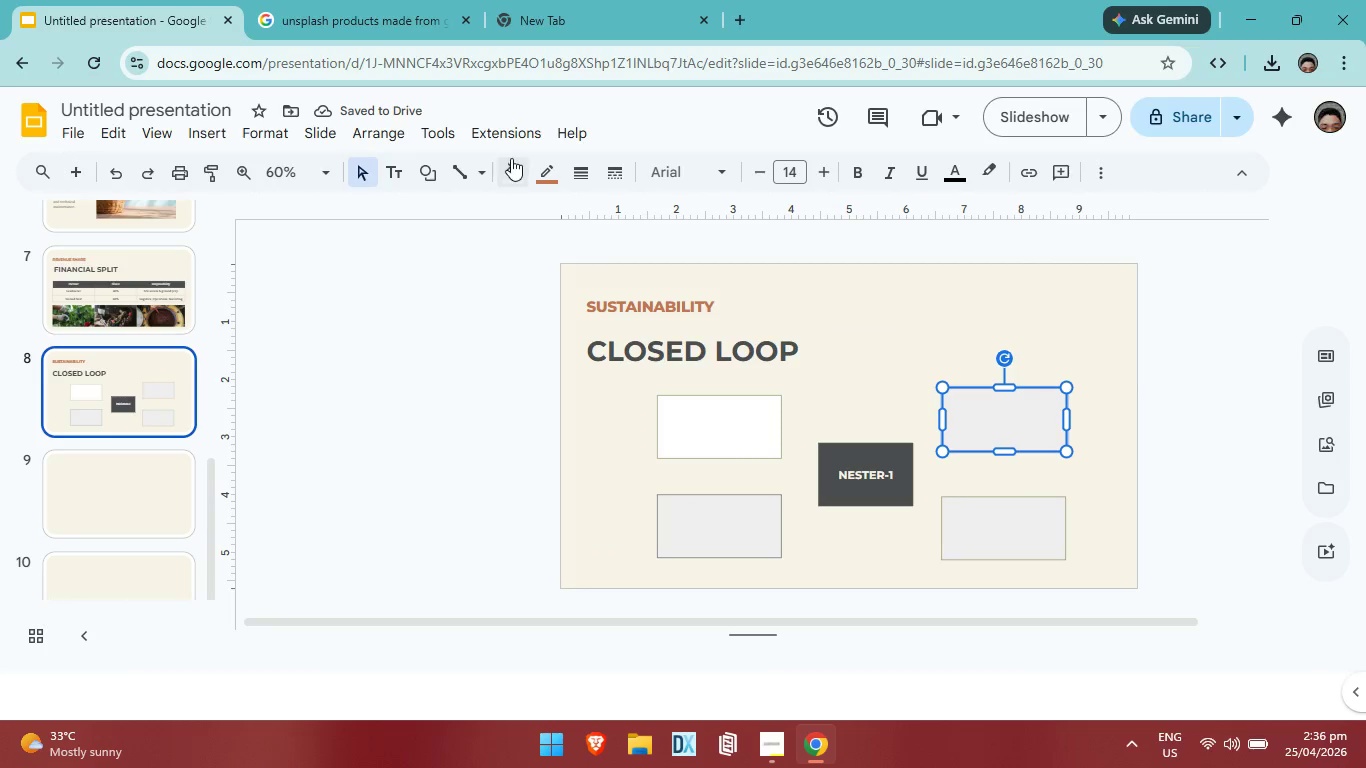 
left_click([511, 160])
 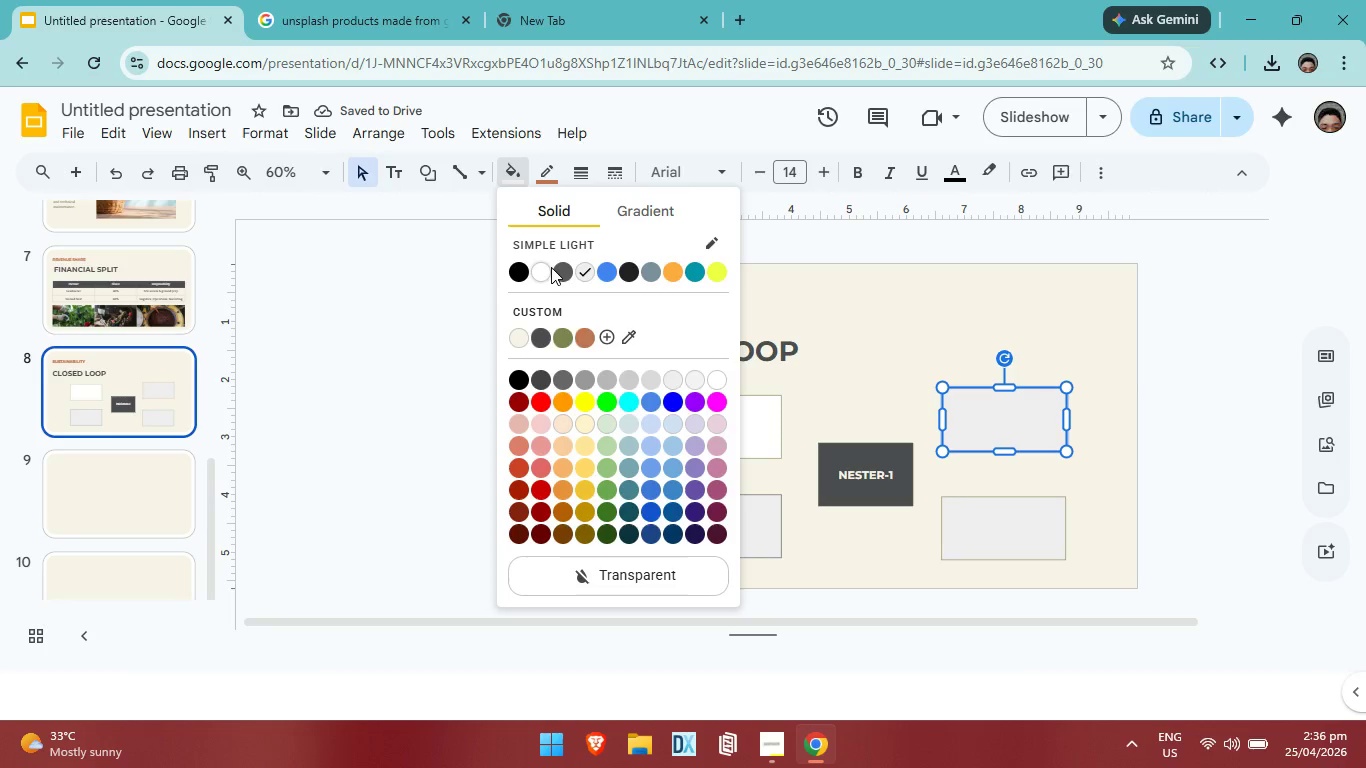 
left_click([550, 268])
 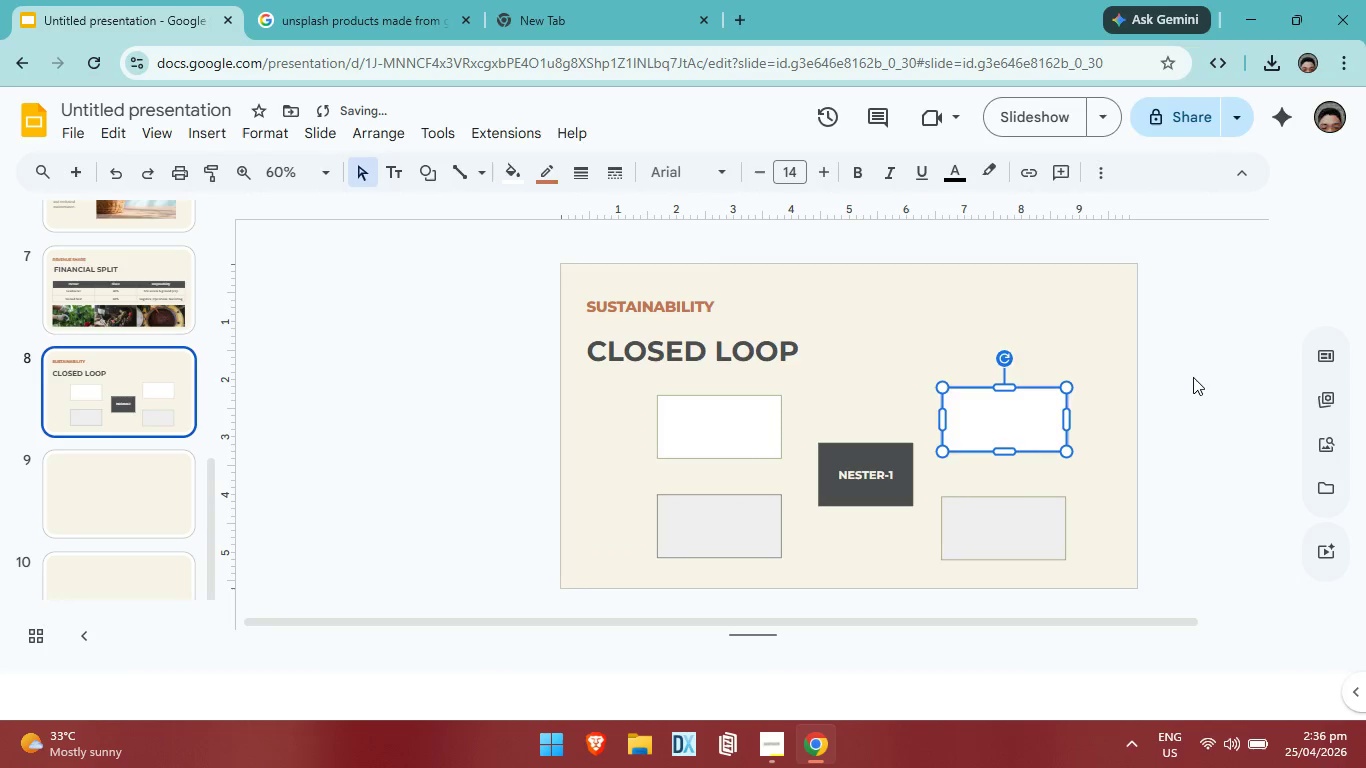 
left_click([1194, 377])
 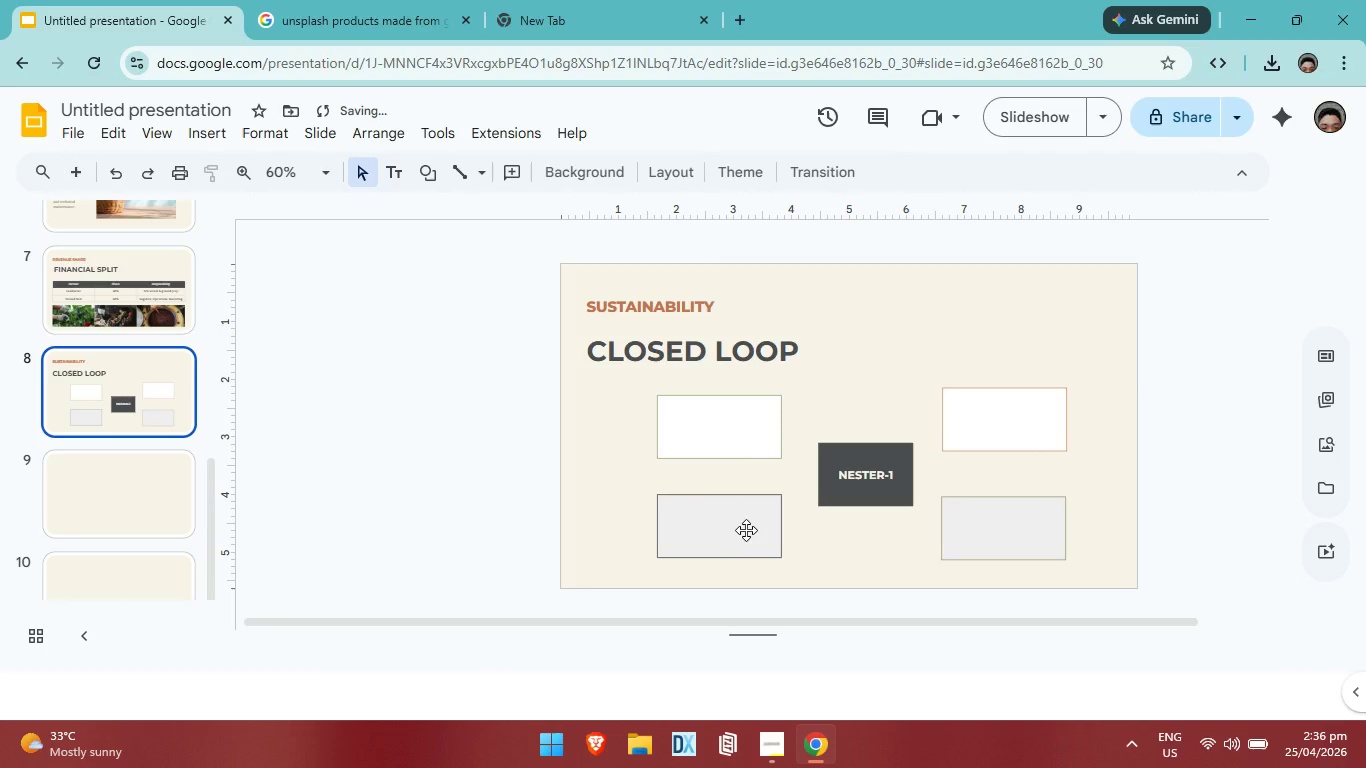 
left_click([746, 530])
 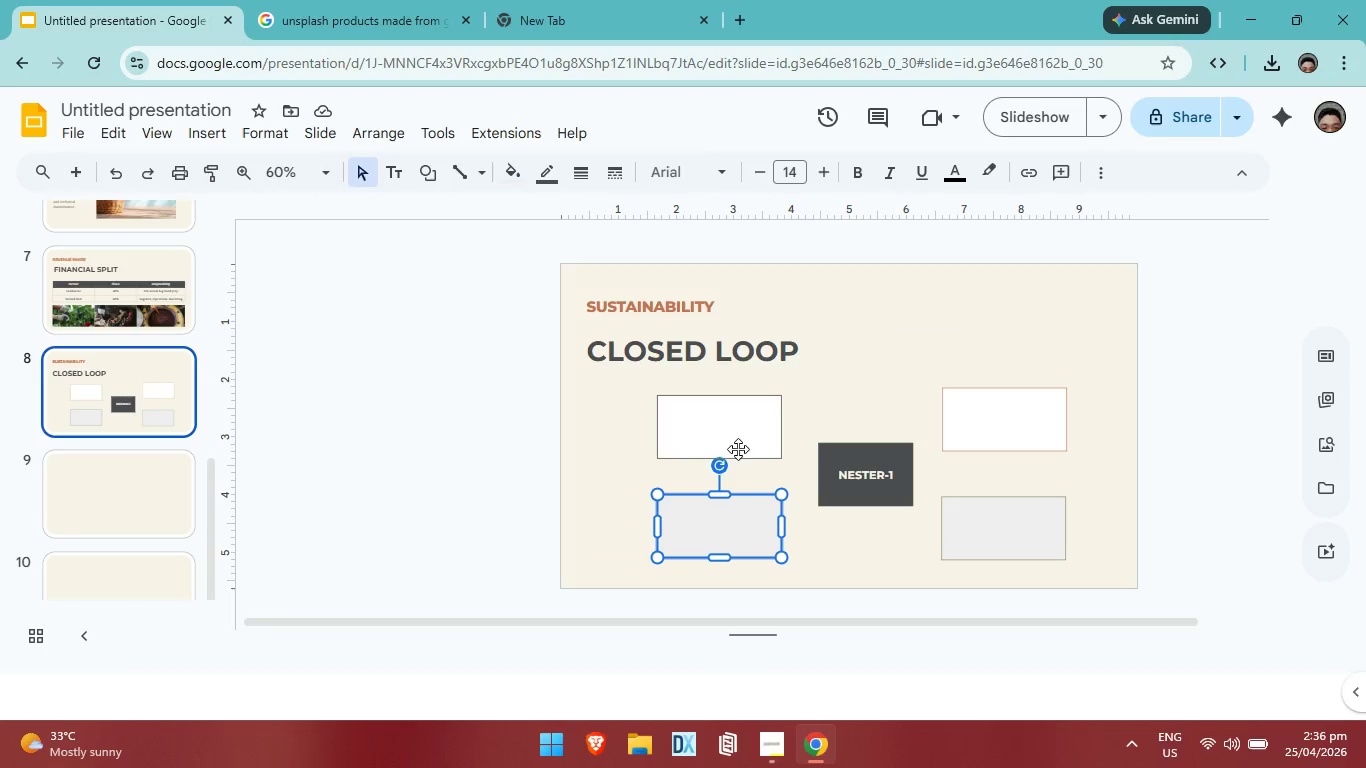 
wait(7.73)
 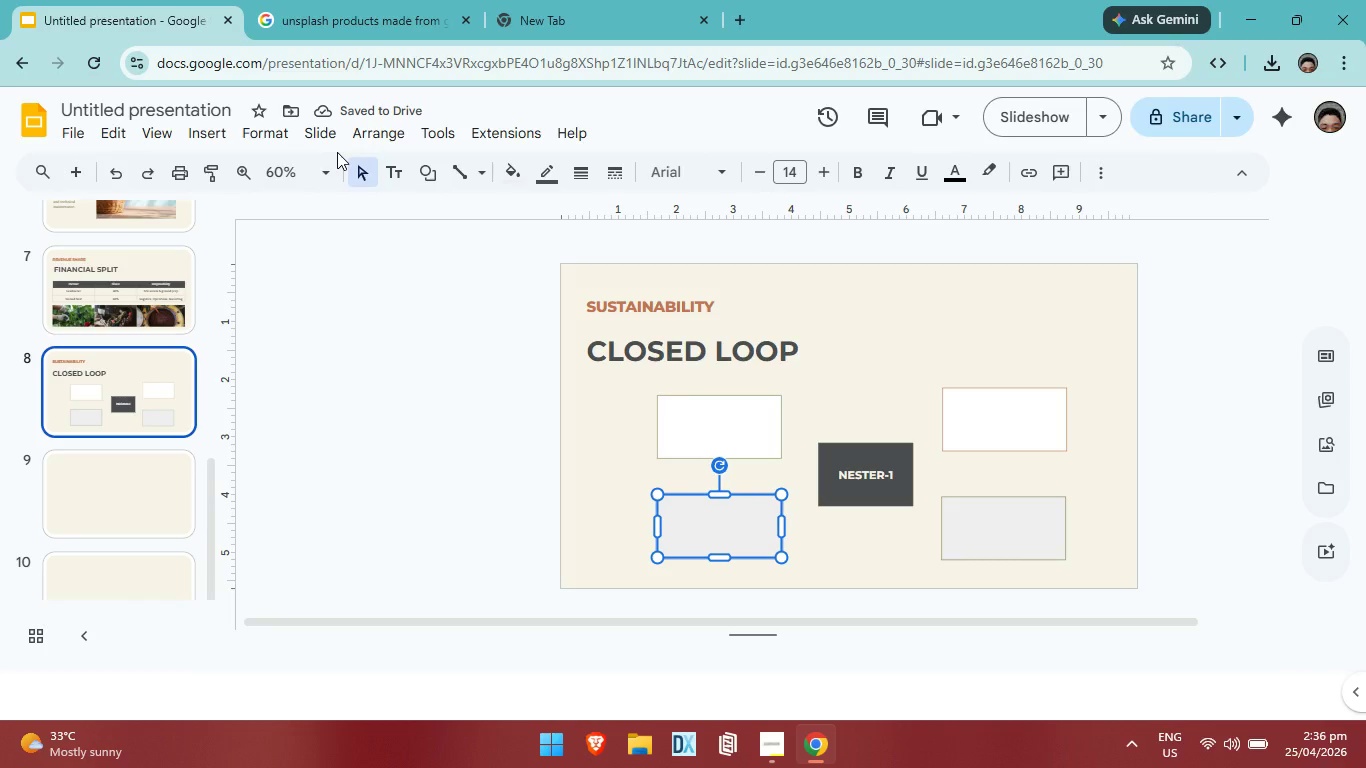 
left_click([520, 181])
 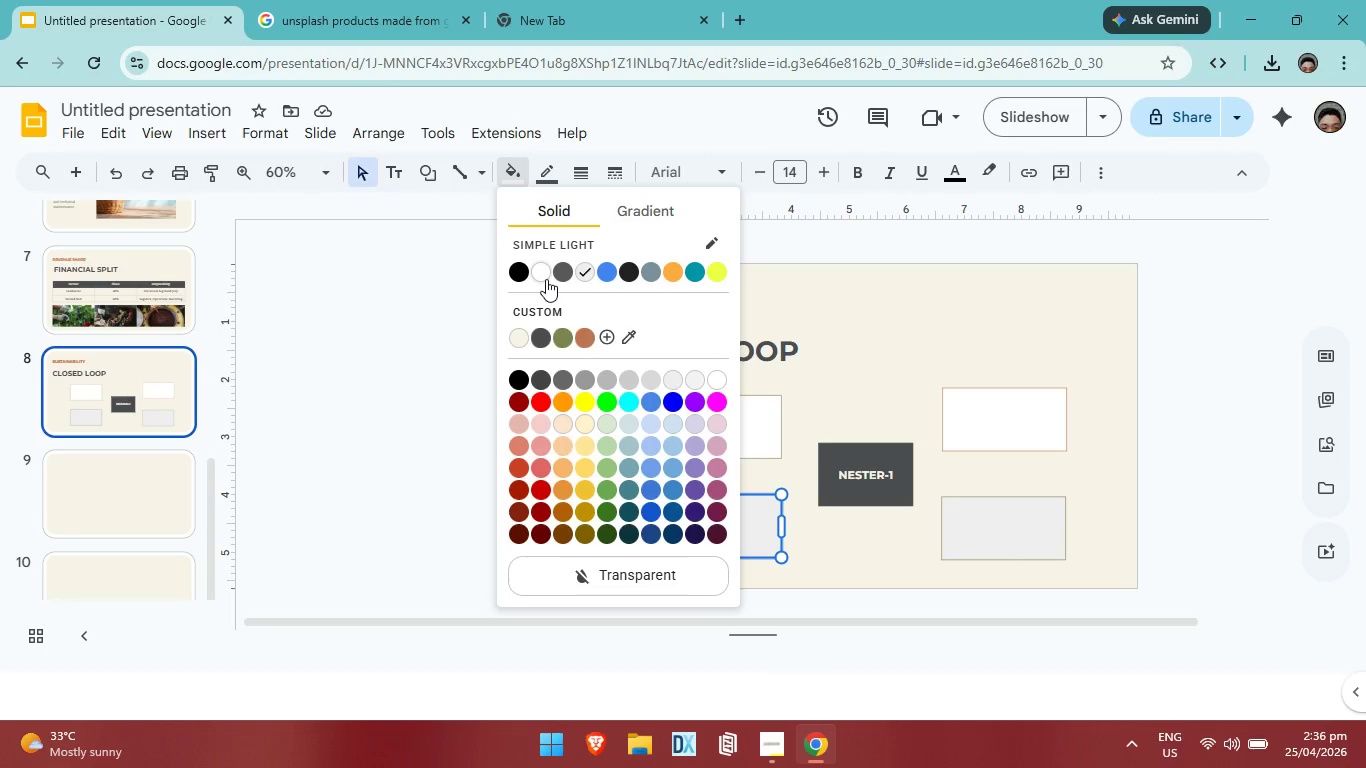 
left_click([546, 279])
 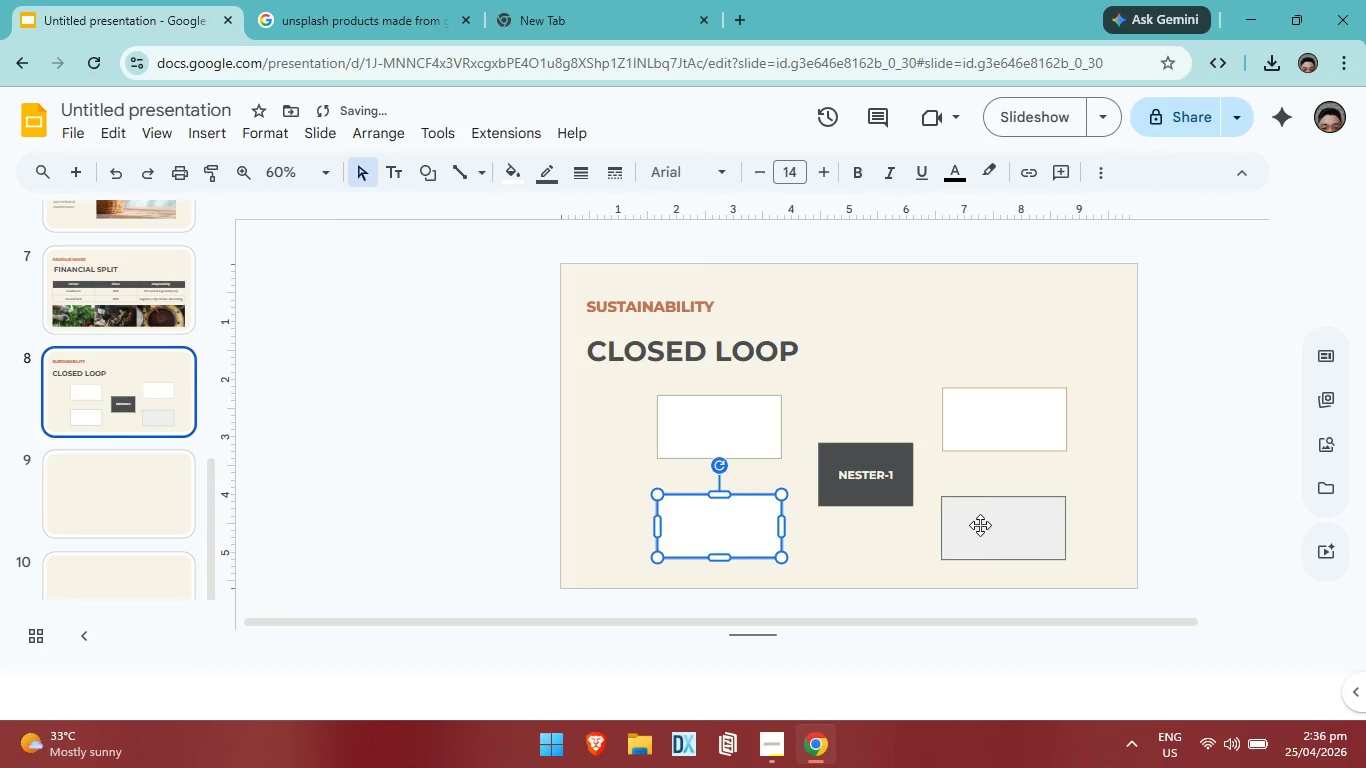 
left_click([980, 525])
 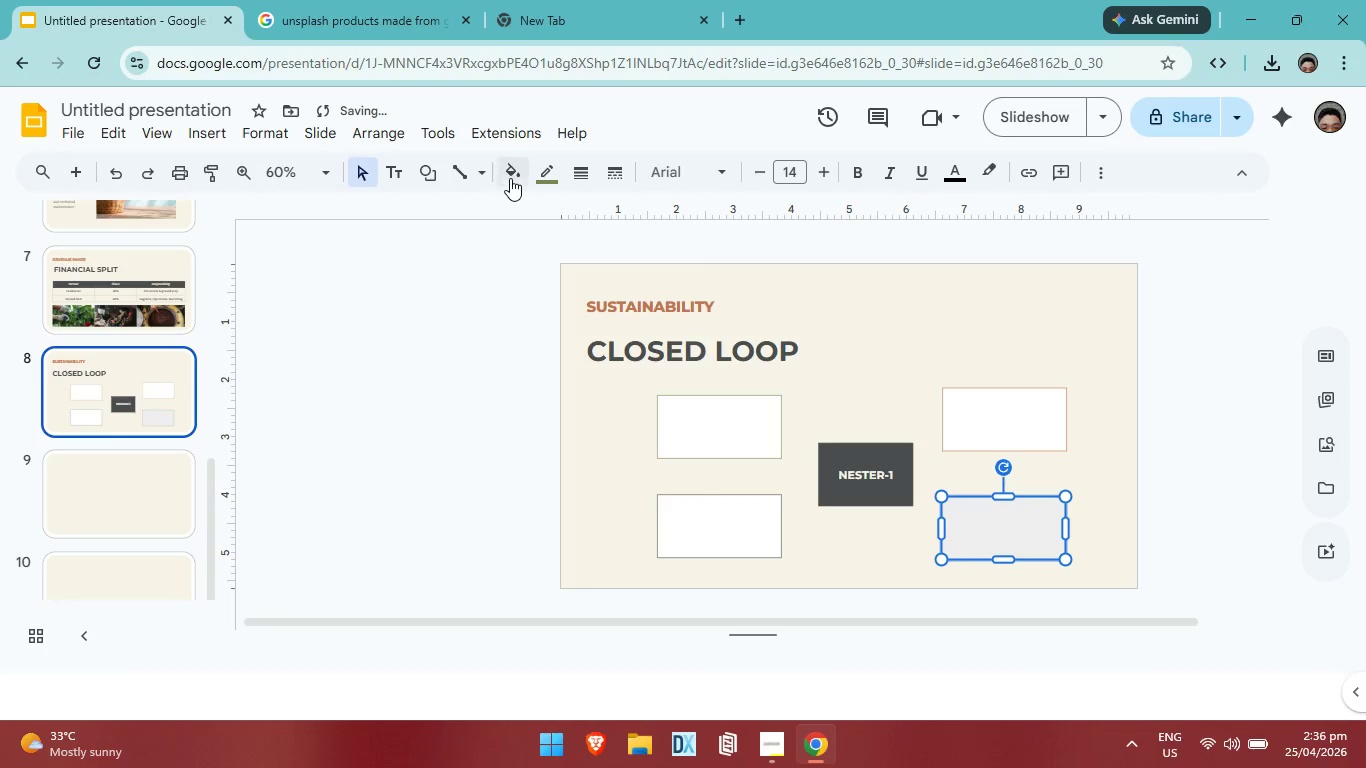 
left_click([510, 178])
 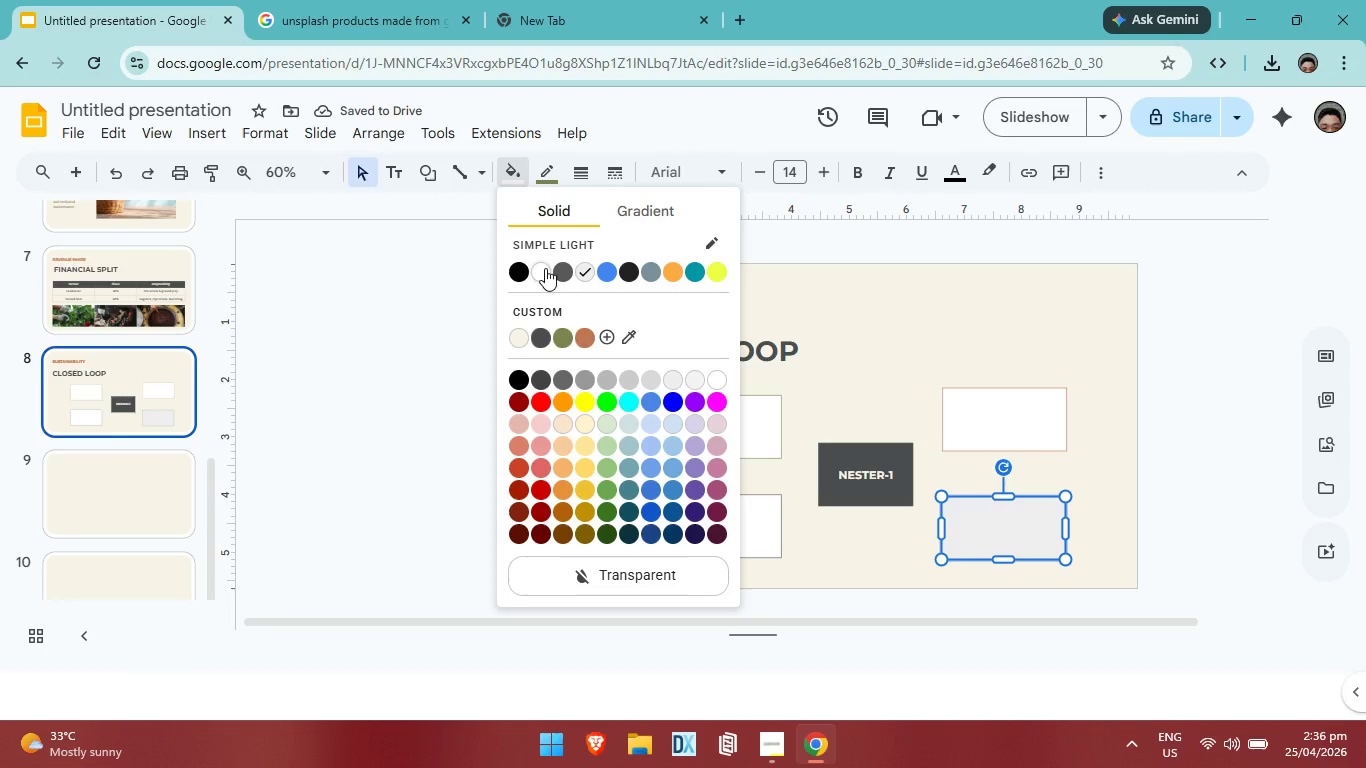 
left_click([545, 268])
 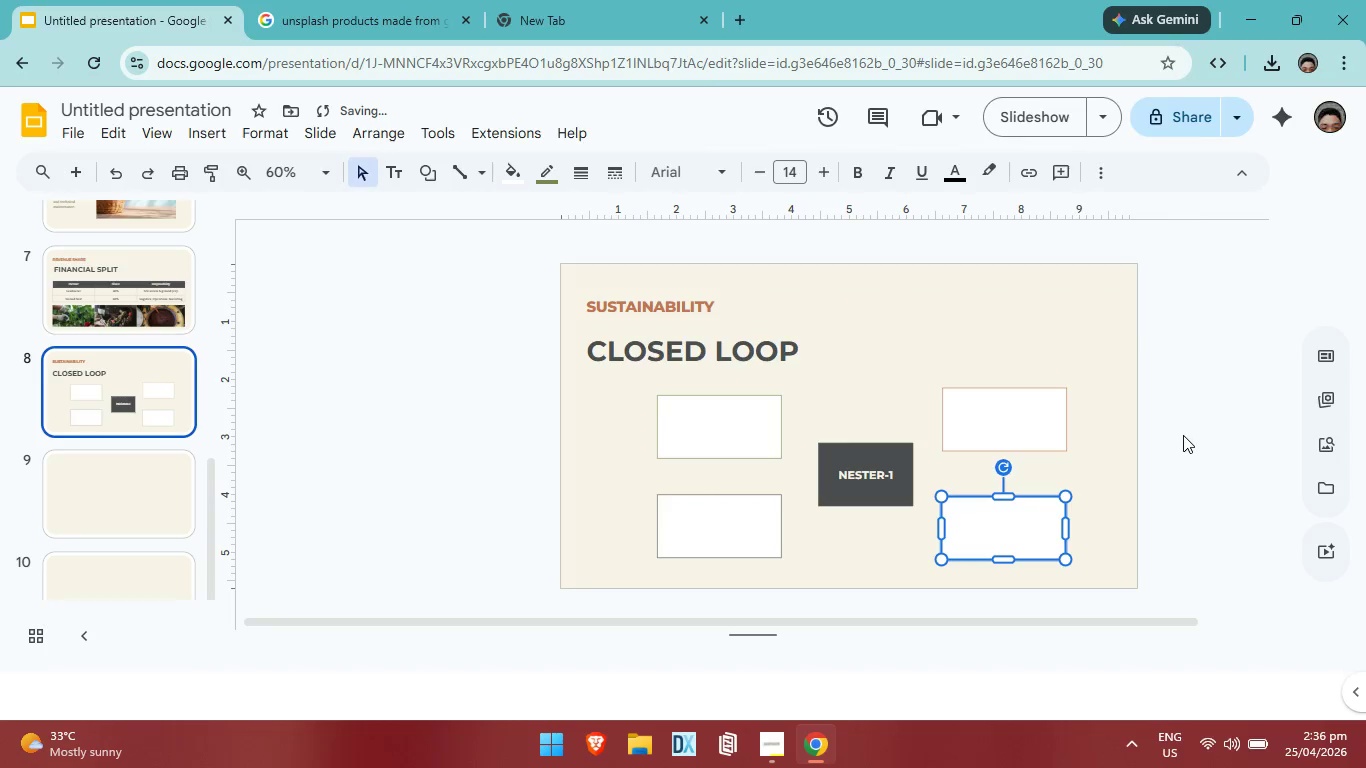 
left_click([1183, 435])
 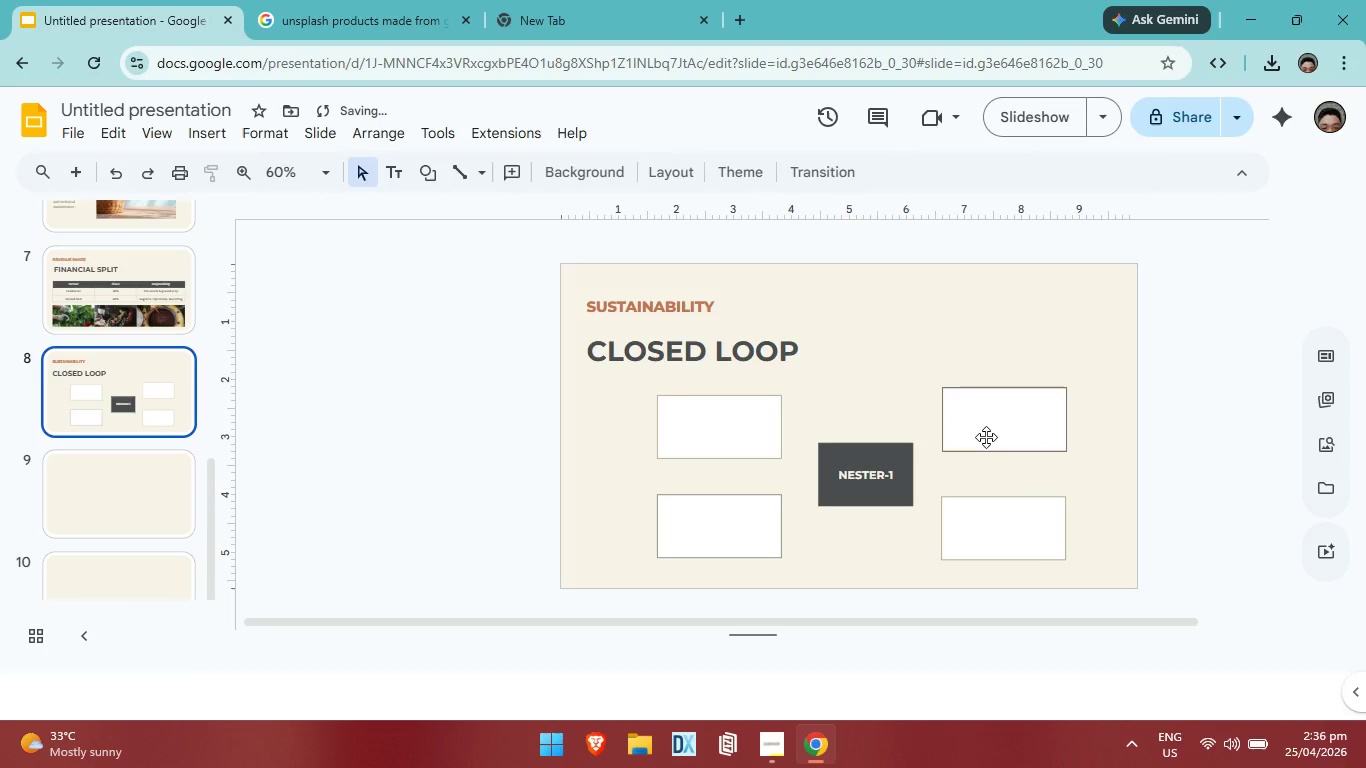 
left_click([986, 437])
 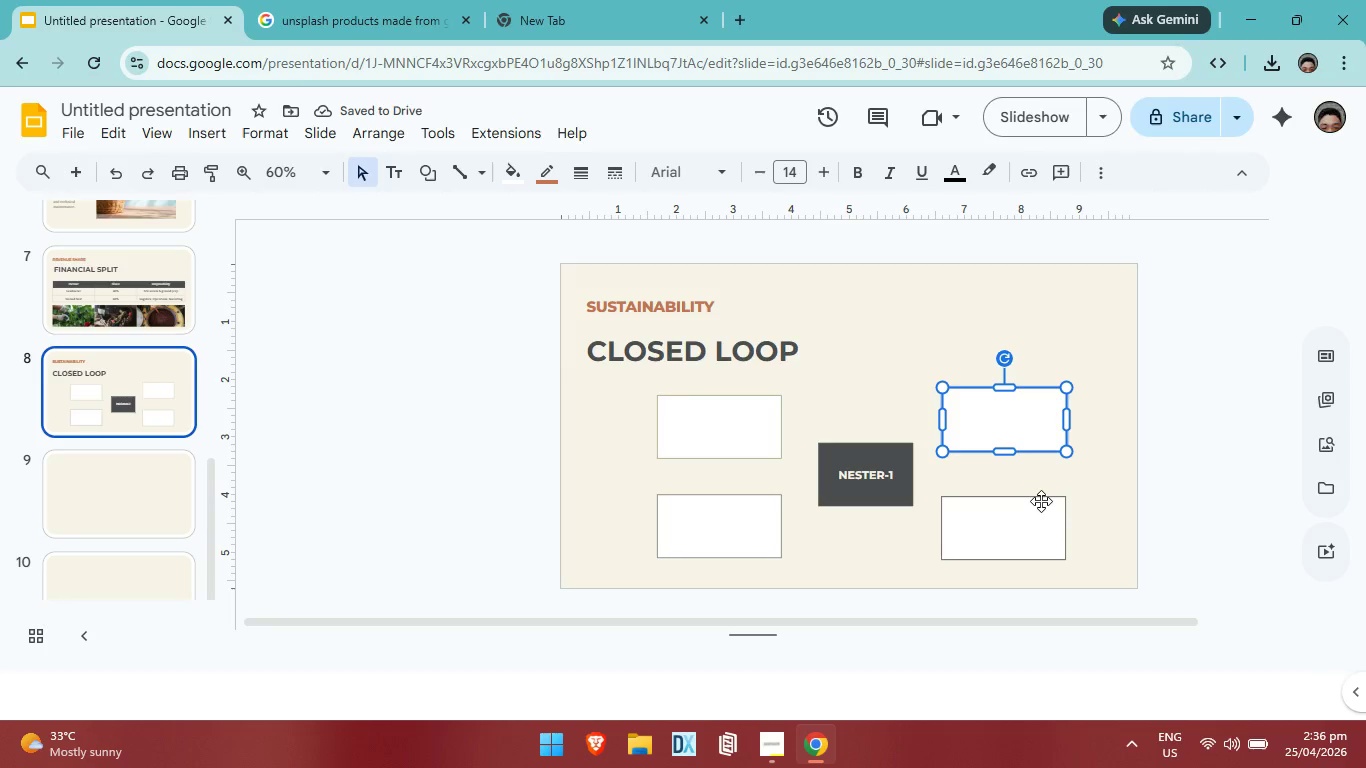 
key(ArrowLeft)
 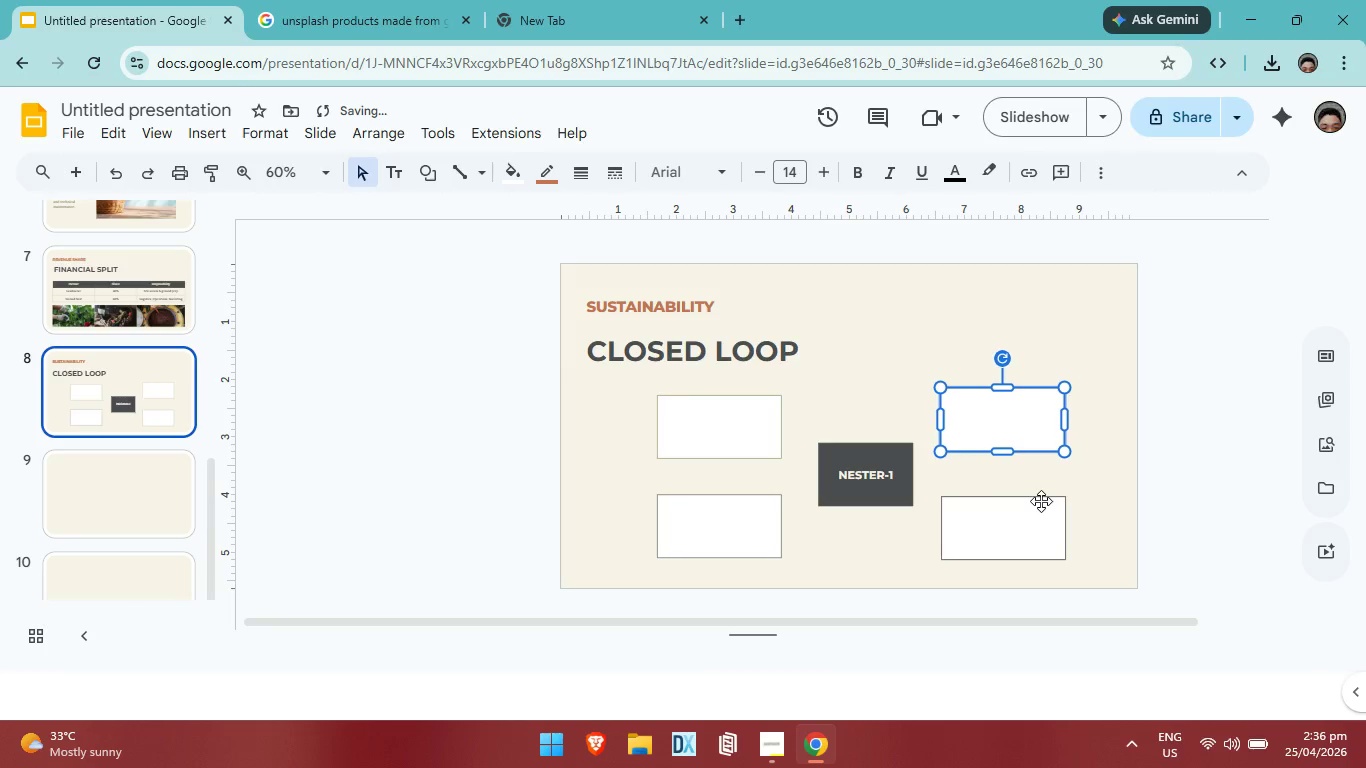 
key(ArrowLeft)
 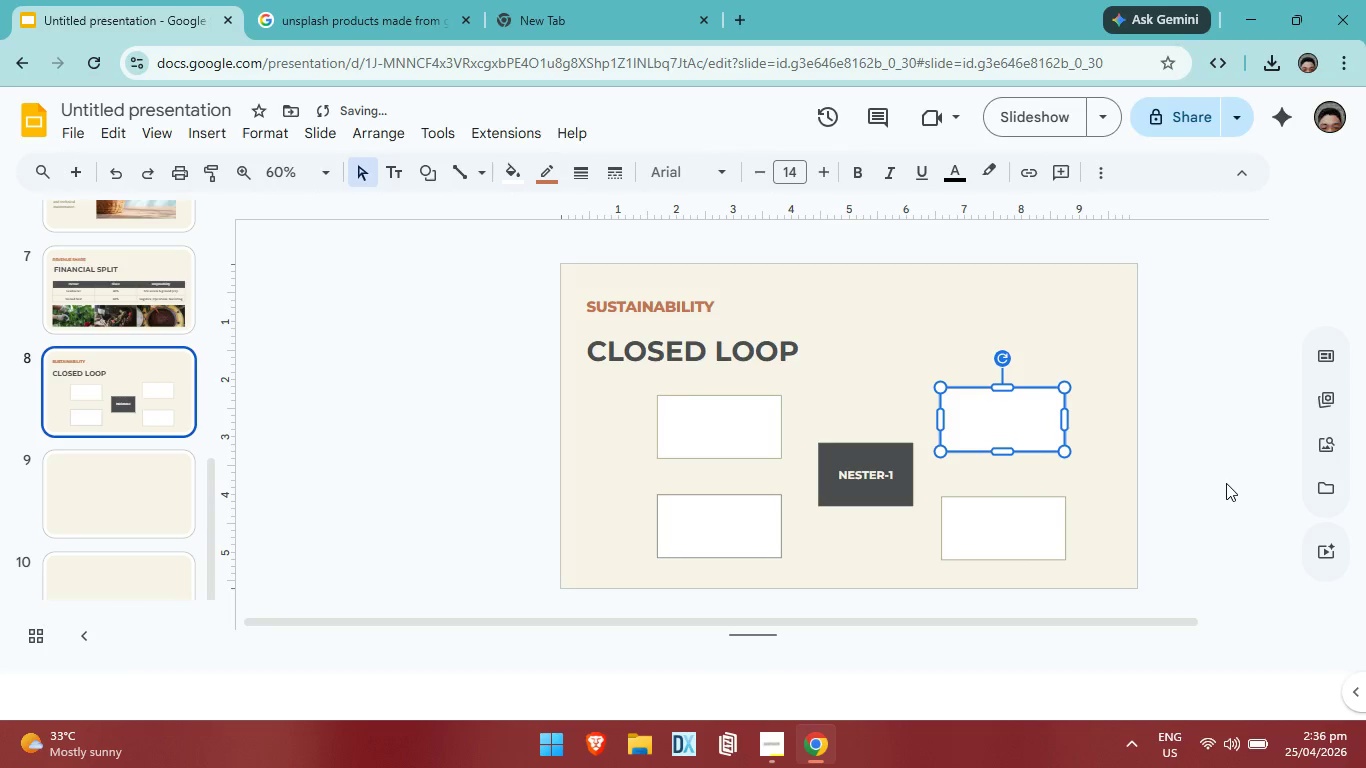 
left_click([1228, 483])
 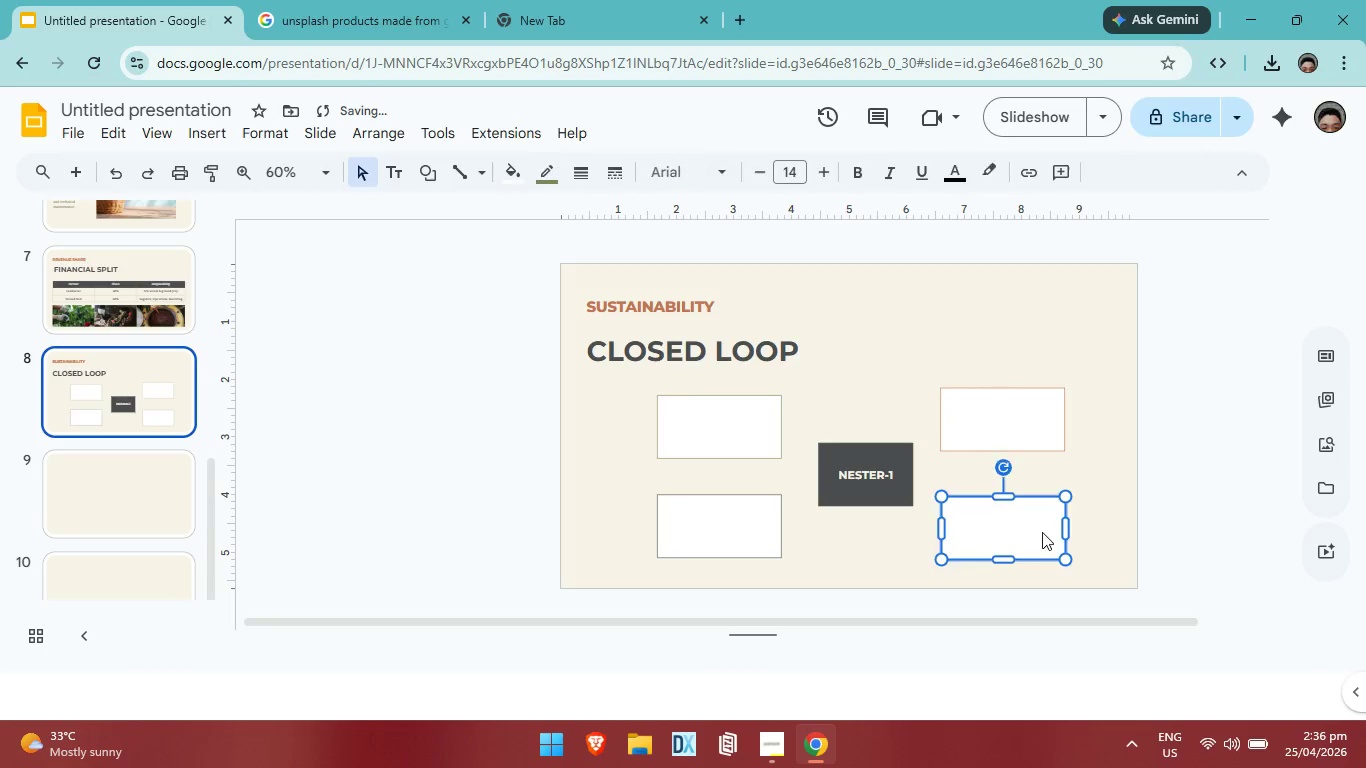 
left_click([1042, 532])
 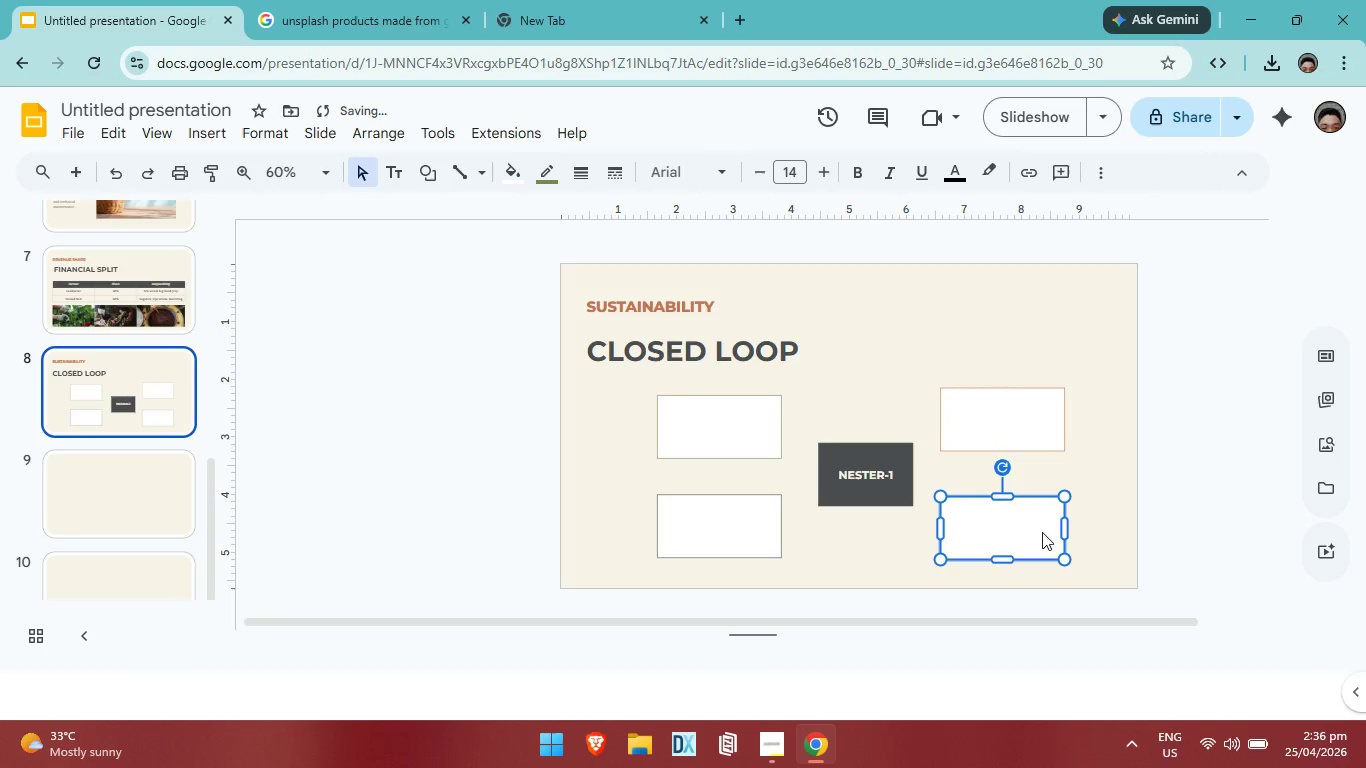 
key(ArrowLeft)
 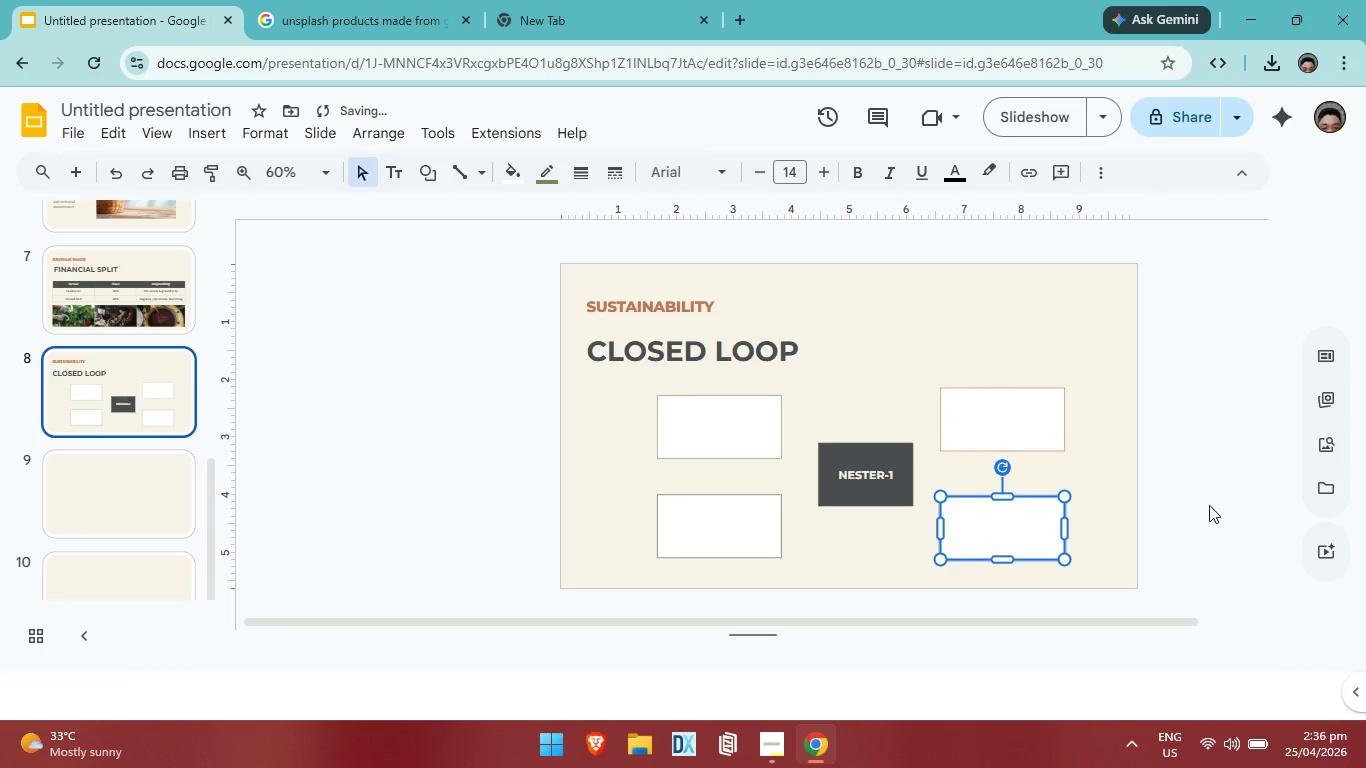 
left_click([1209, 505])
 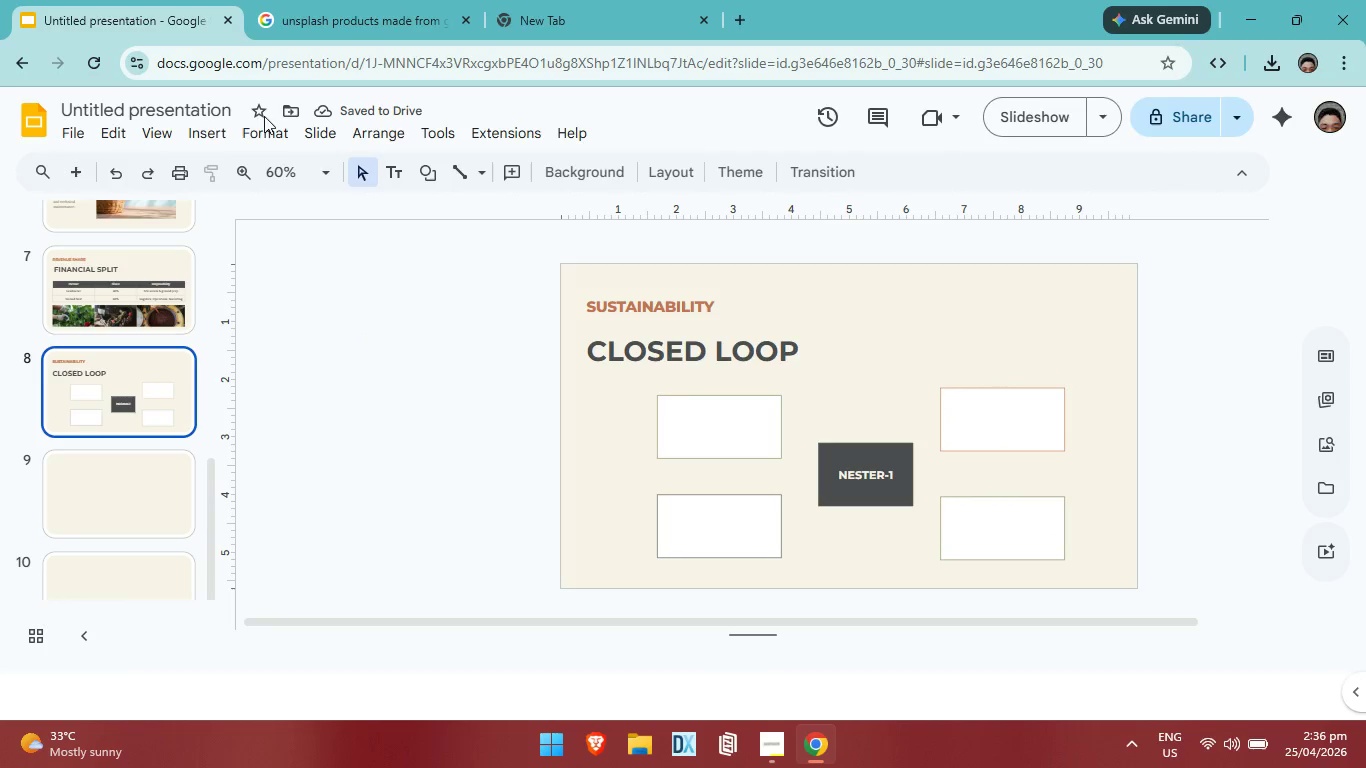 
wait(5.39)
 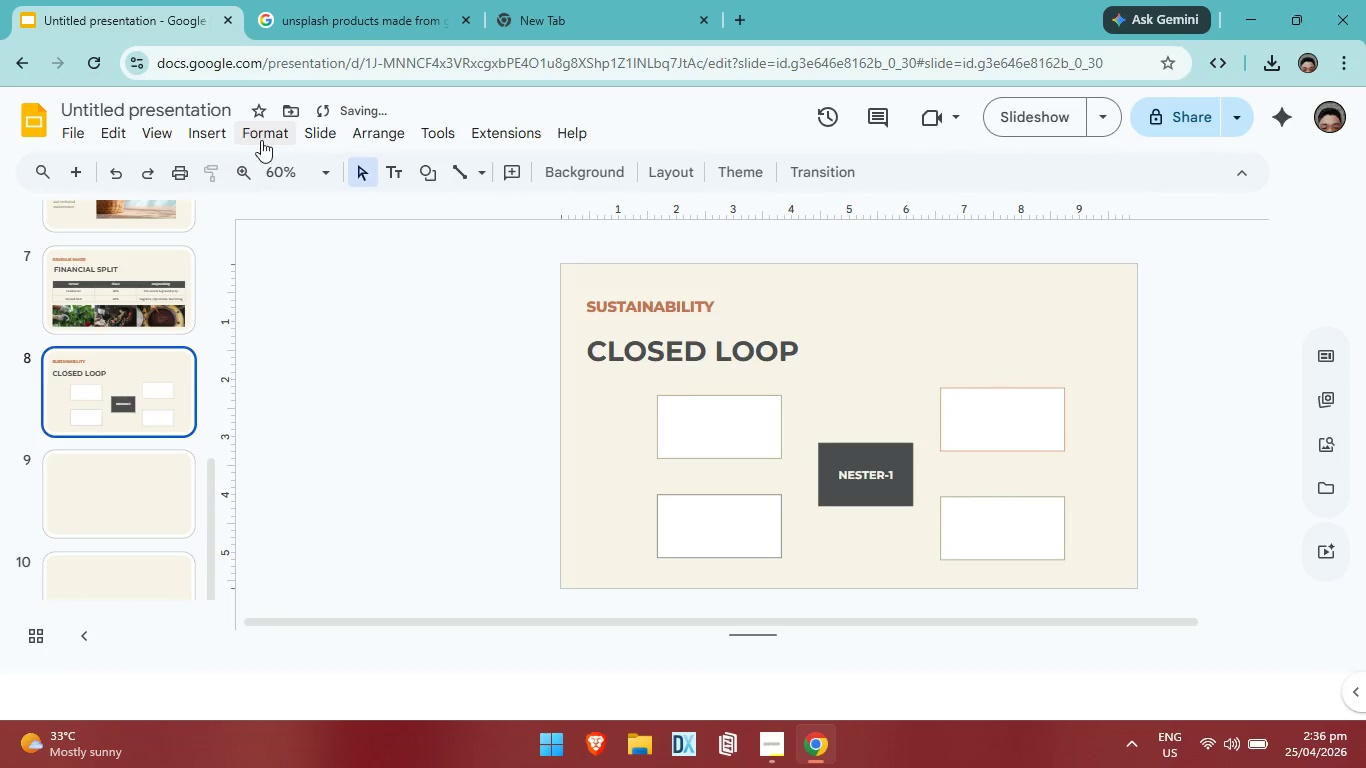 
left_click([220, 134])
 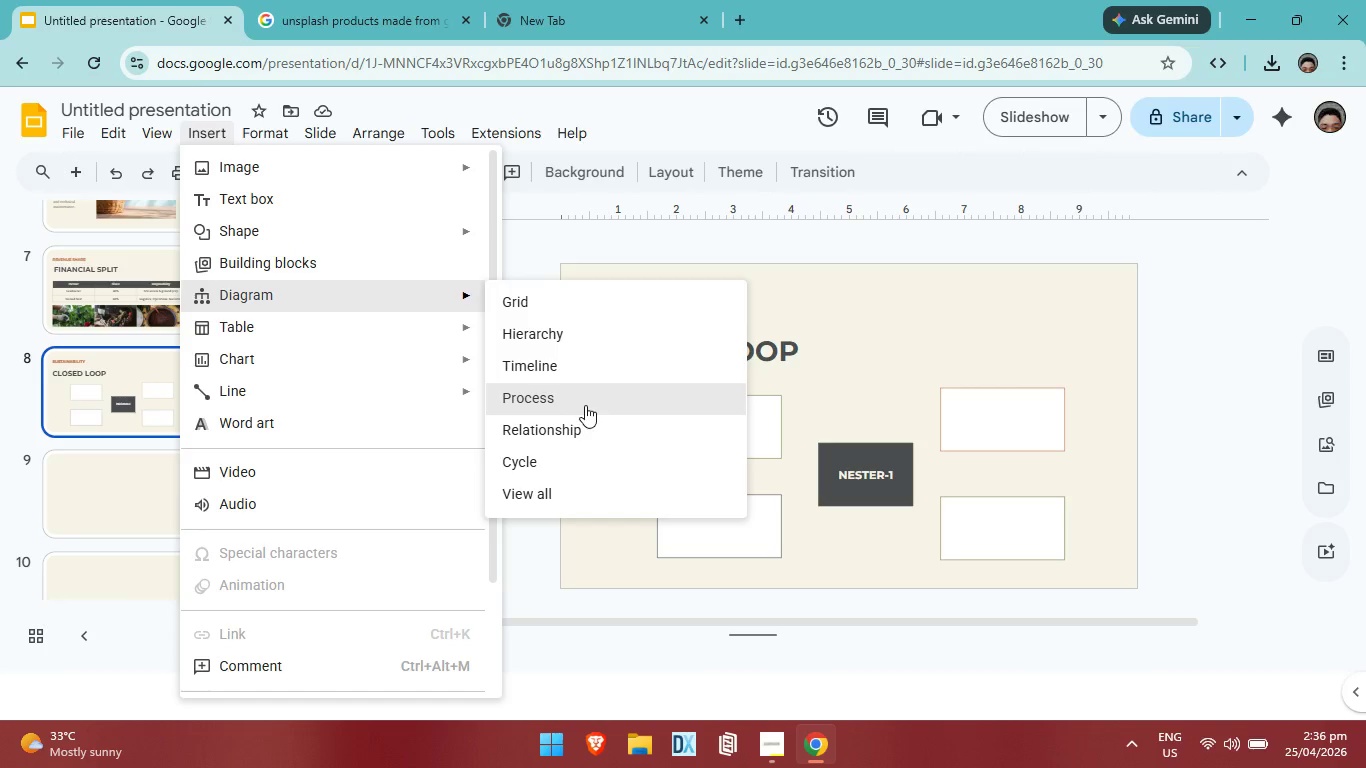 
wait(5.08)
 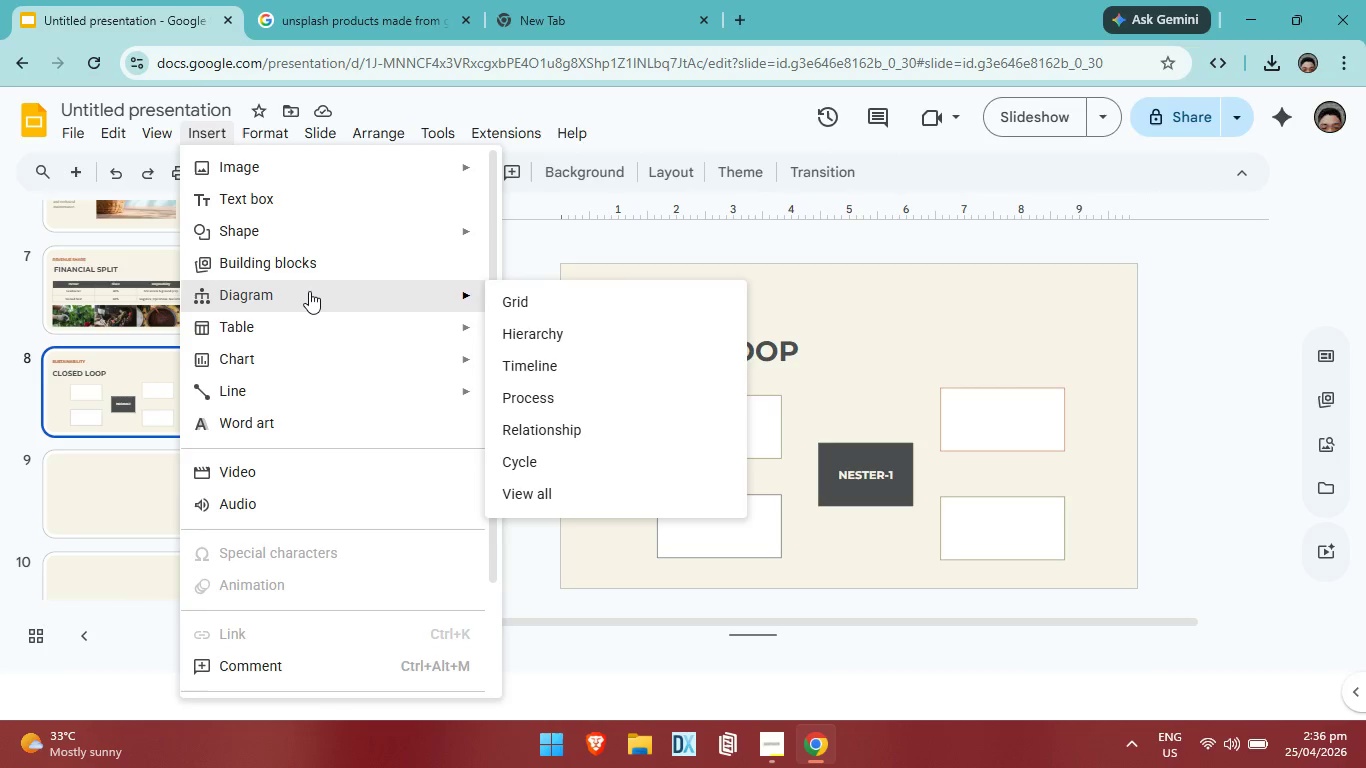 
left_click([587, 419])
 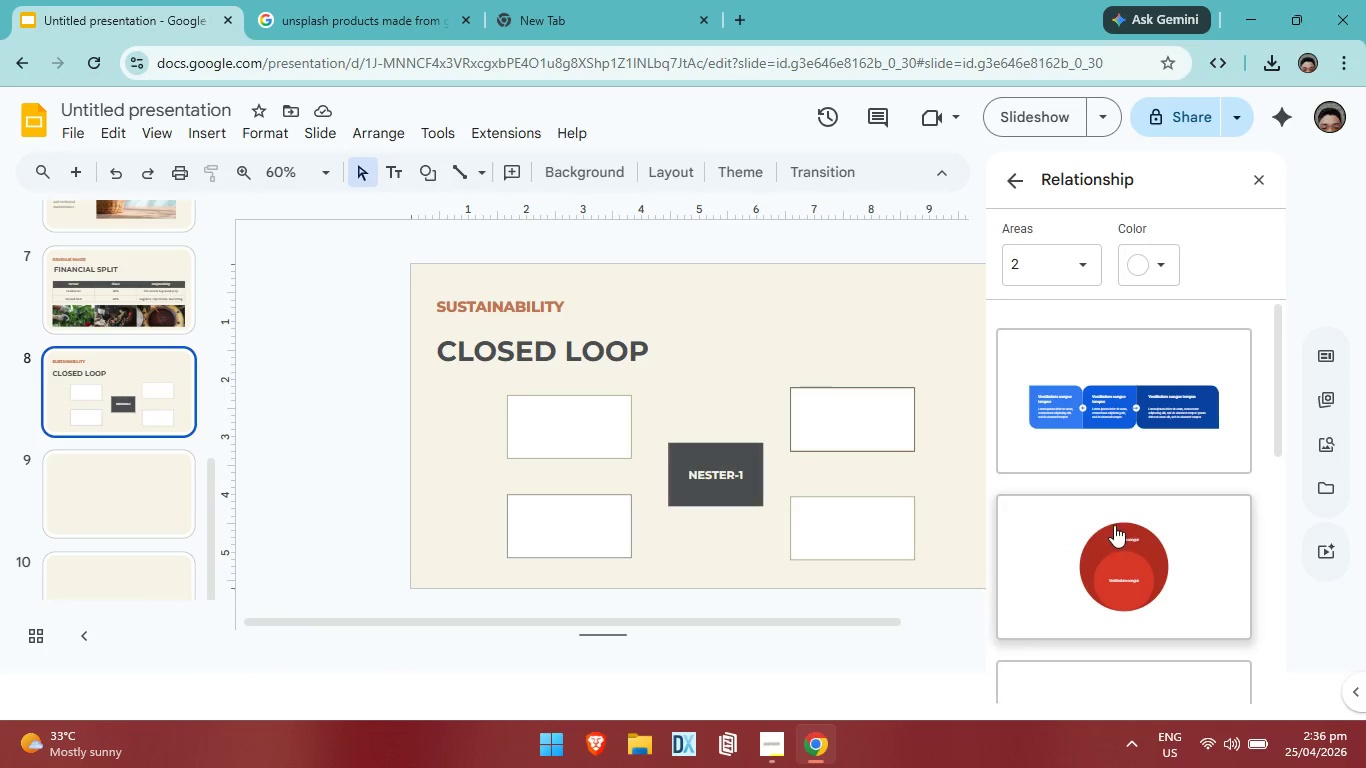 
scroll: coordinate [1110, 519], scroll_direction: down, amount: 9.0
 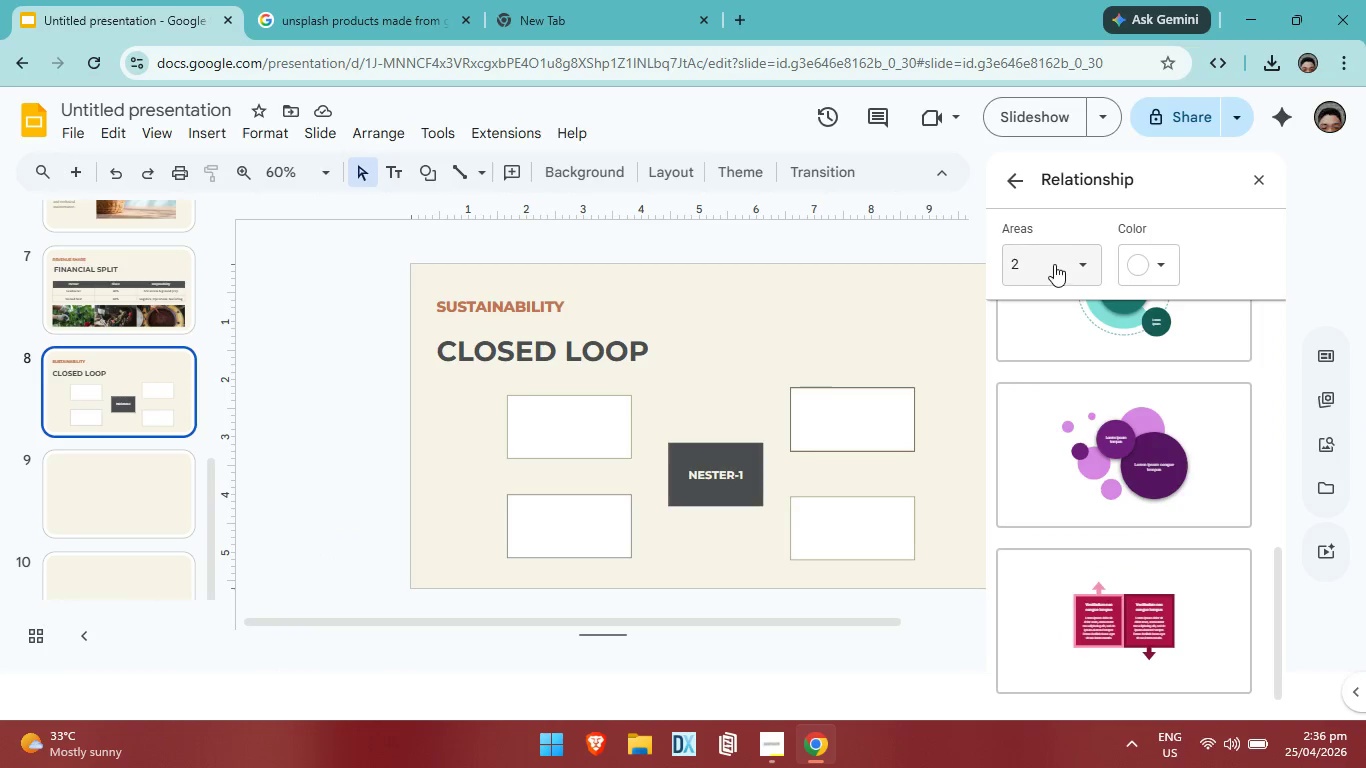 
left_click([1072, 258])
 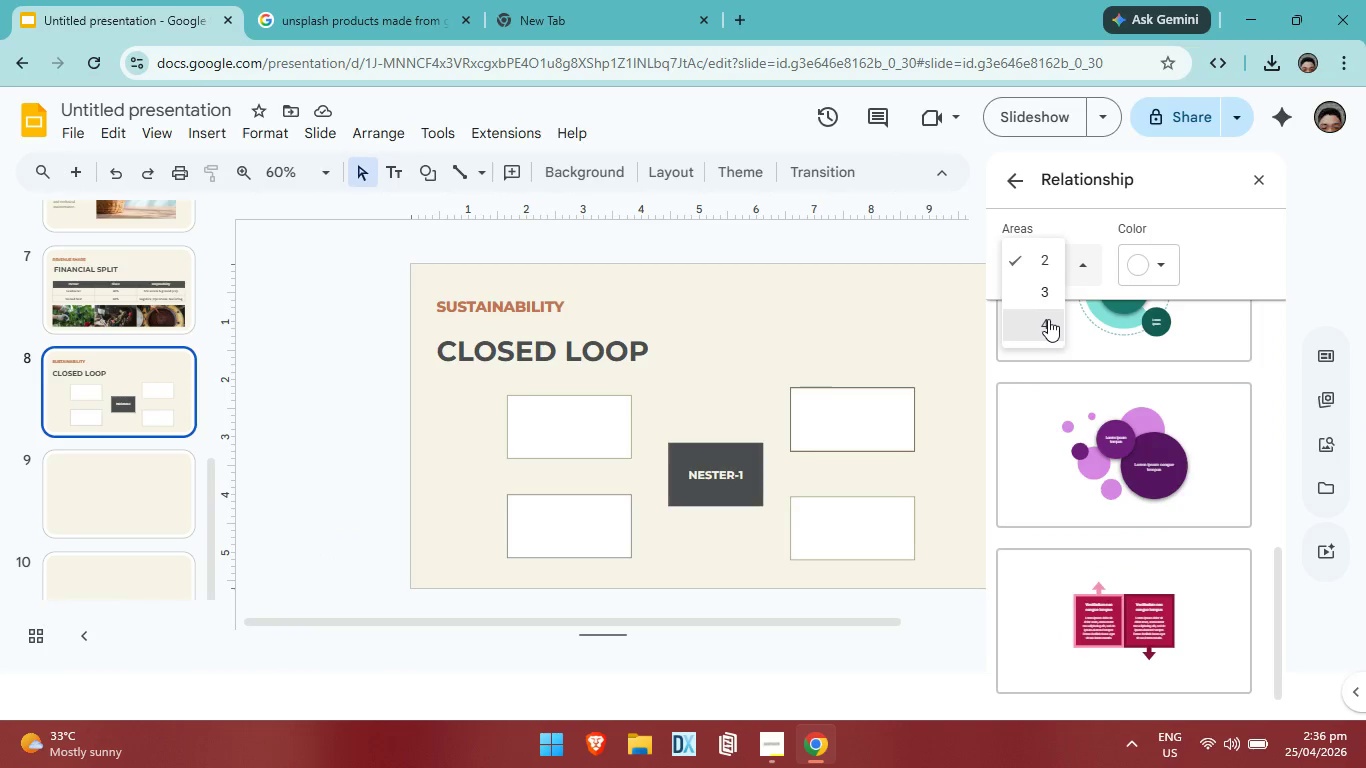 
left_click([1048, 319])
 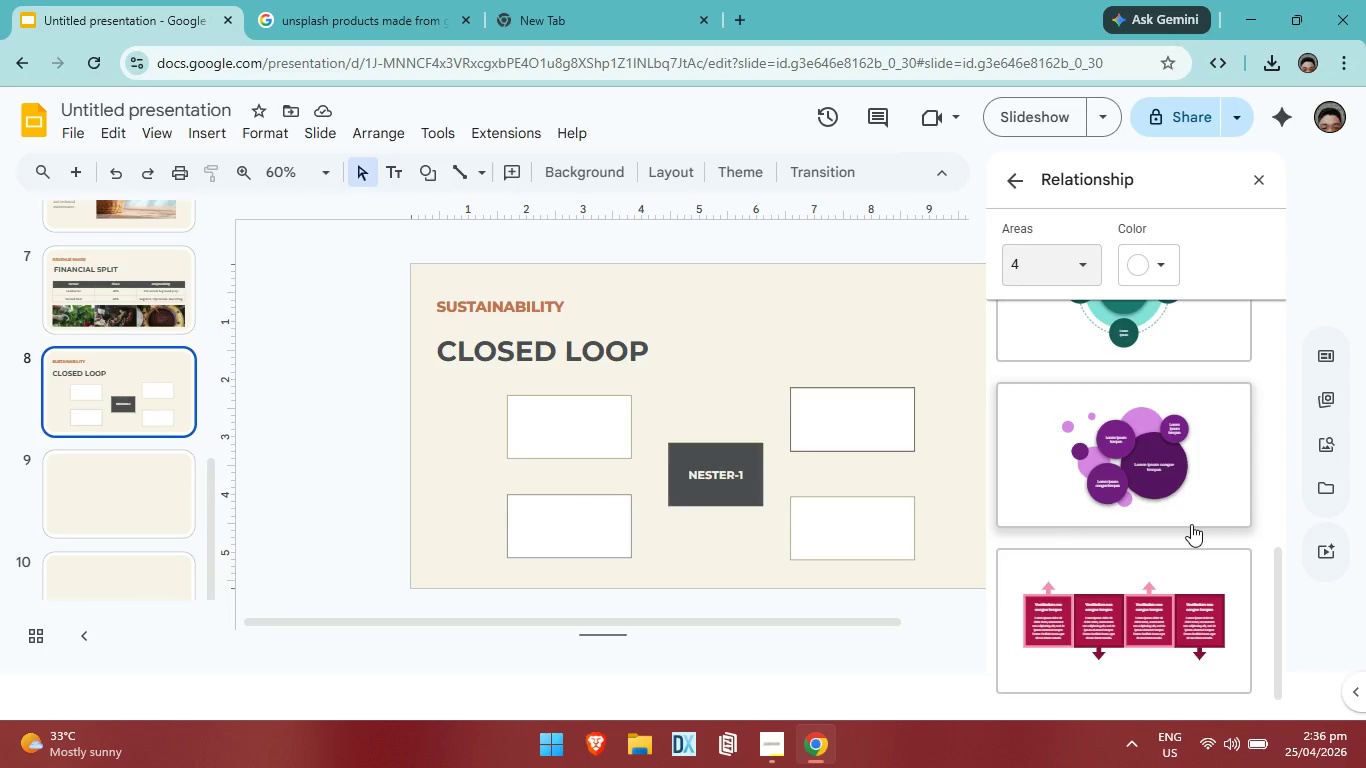 
scroll: coordinate [1163, 549], scroll_direction: up, amount: 4.0
 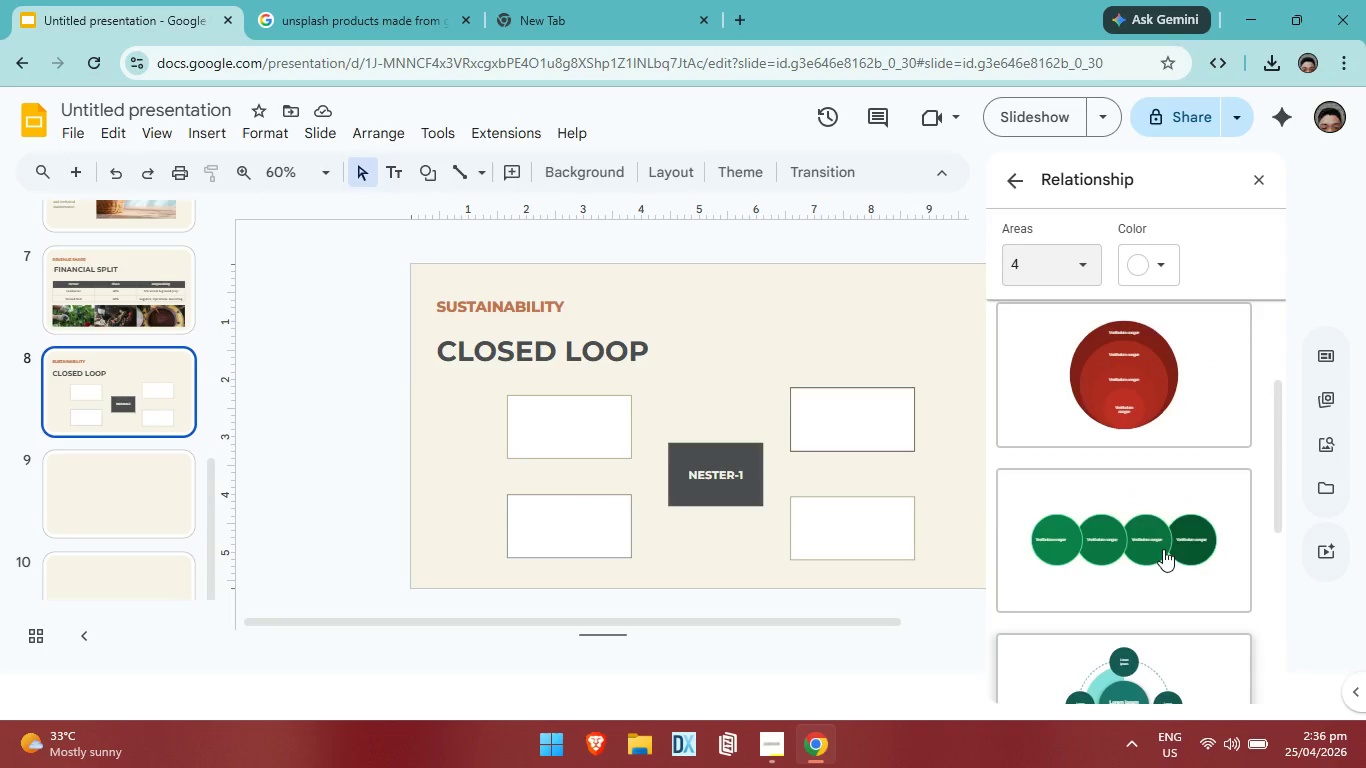 
scroll: coordinate [1156, 545], scroll_direction: down, amount: 2.0
 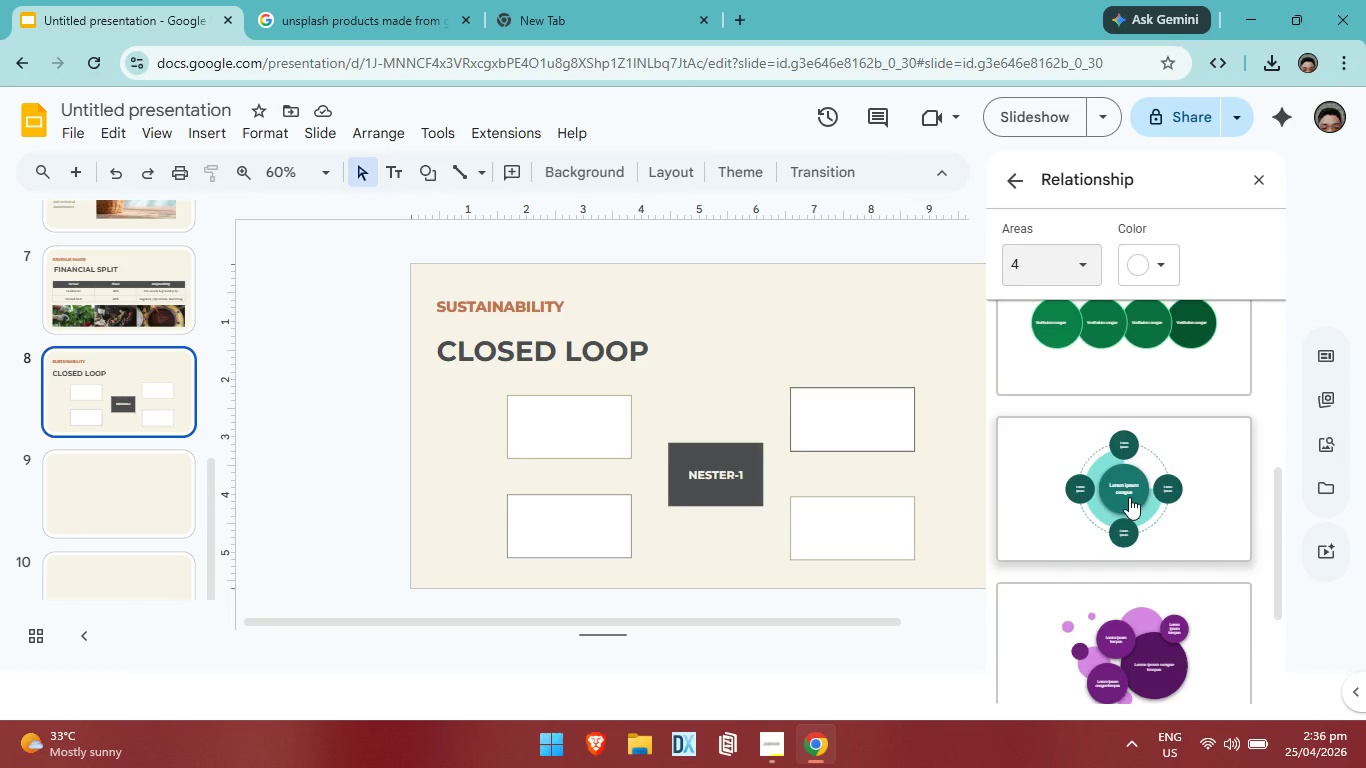 
scroll: coordinate [1129, 521], scroll_direction: up, amount: 2.0
 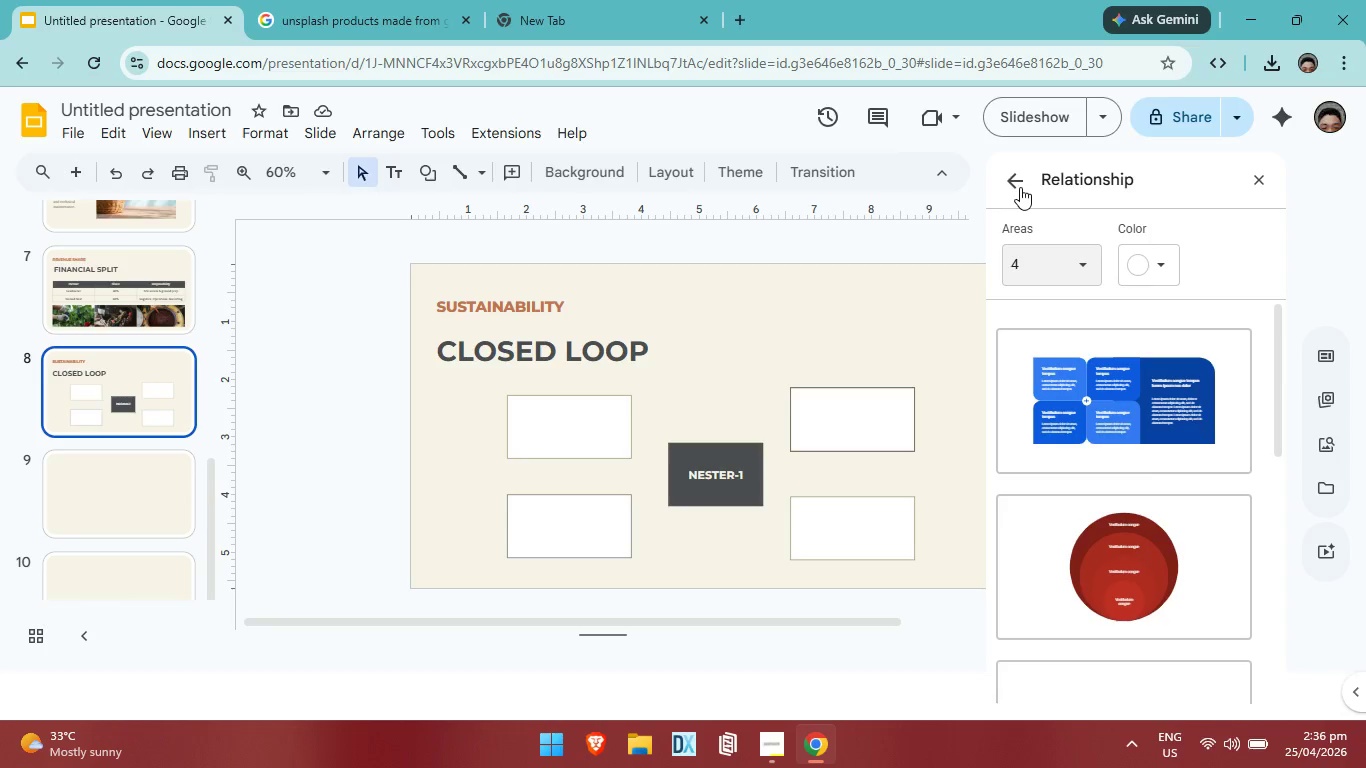 
left_click([1020, 187])
 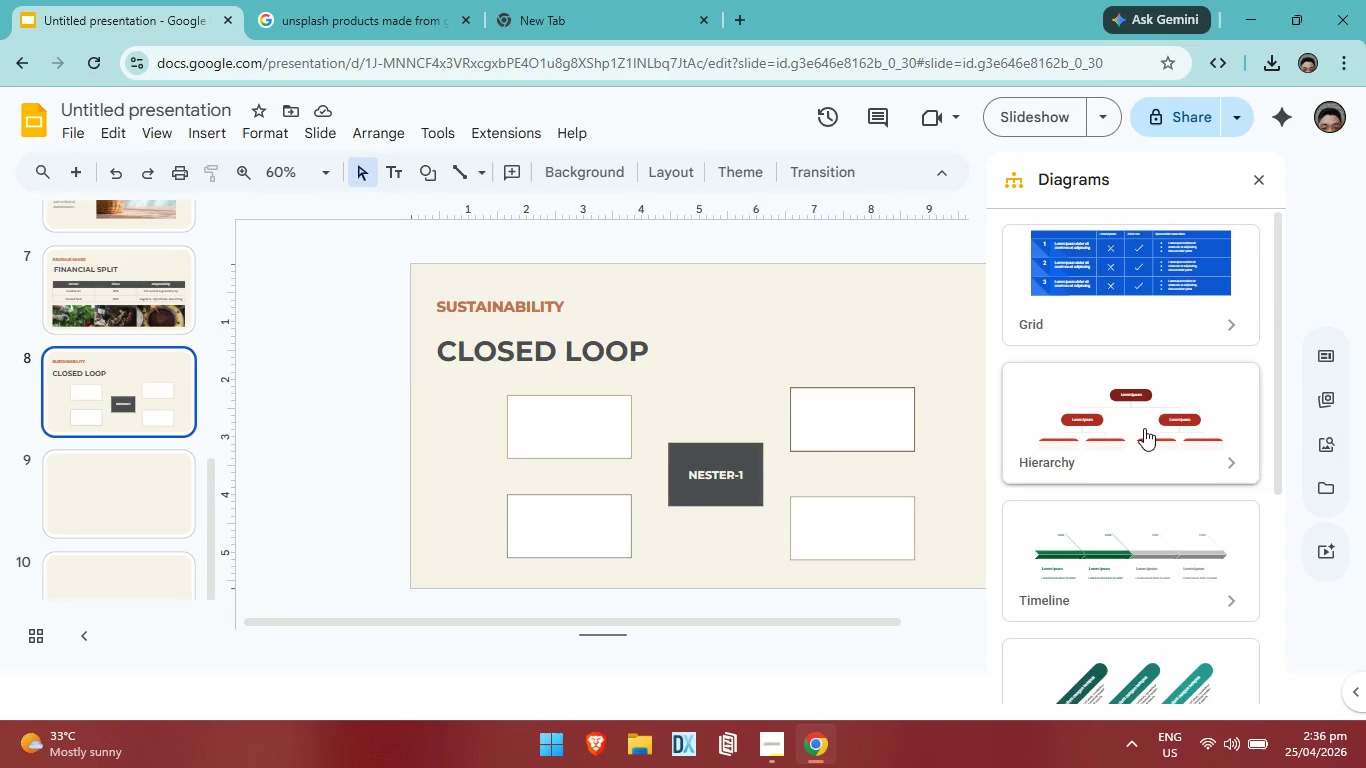 
left_click([1144, 428])
 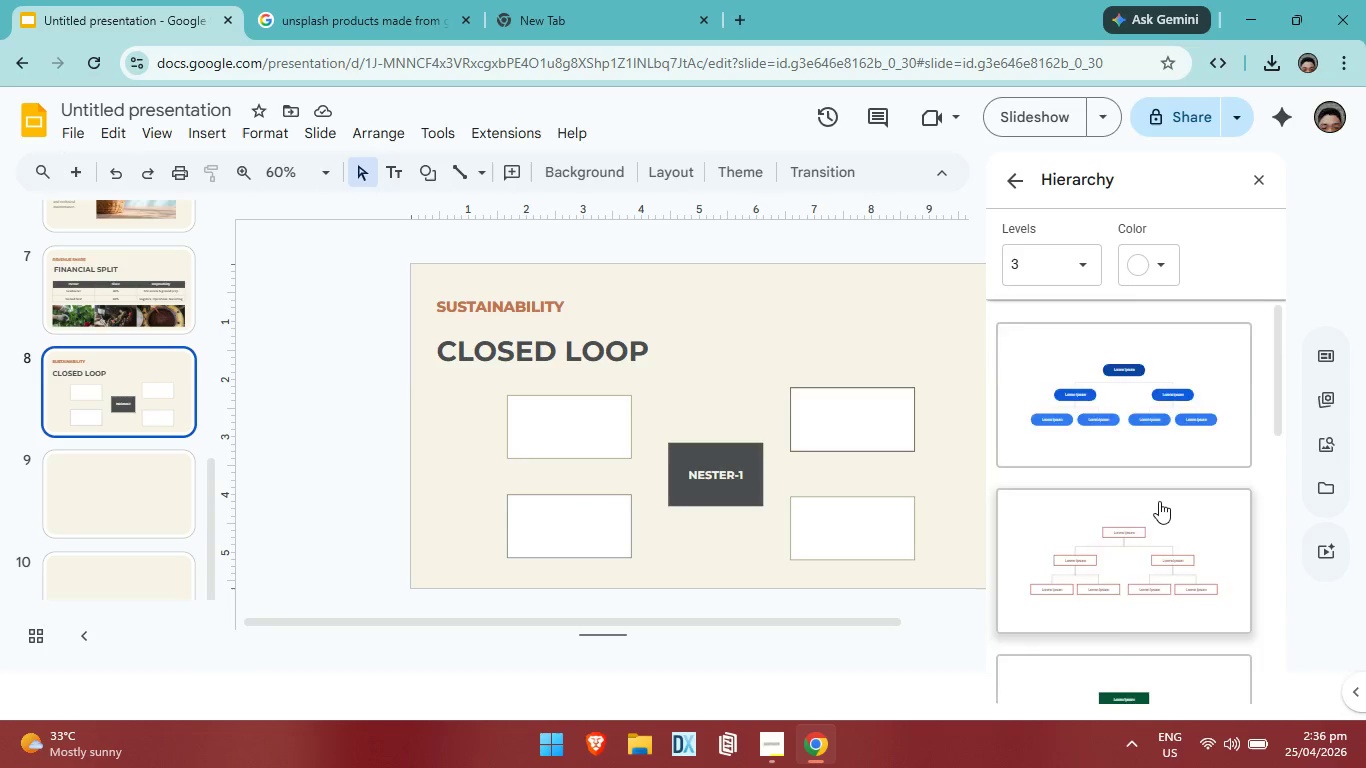 
scroll: coordinate [1156, 506], scroll_direction: down, amount: 9.0
 